 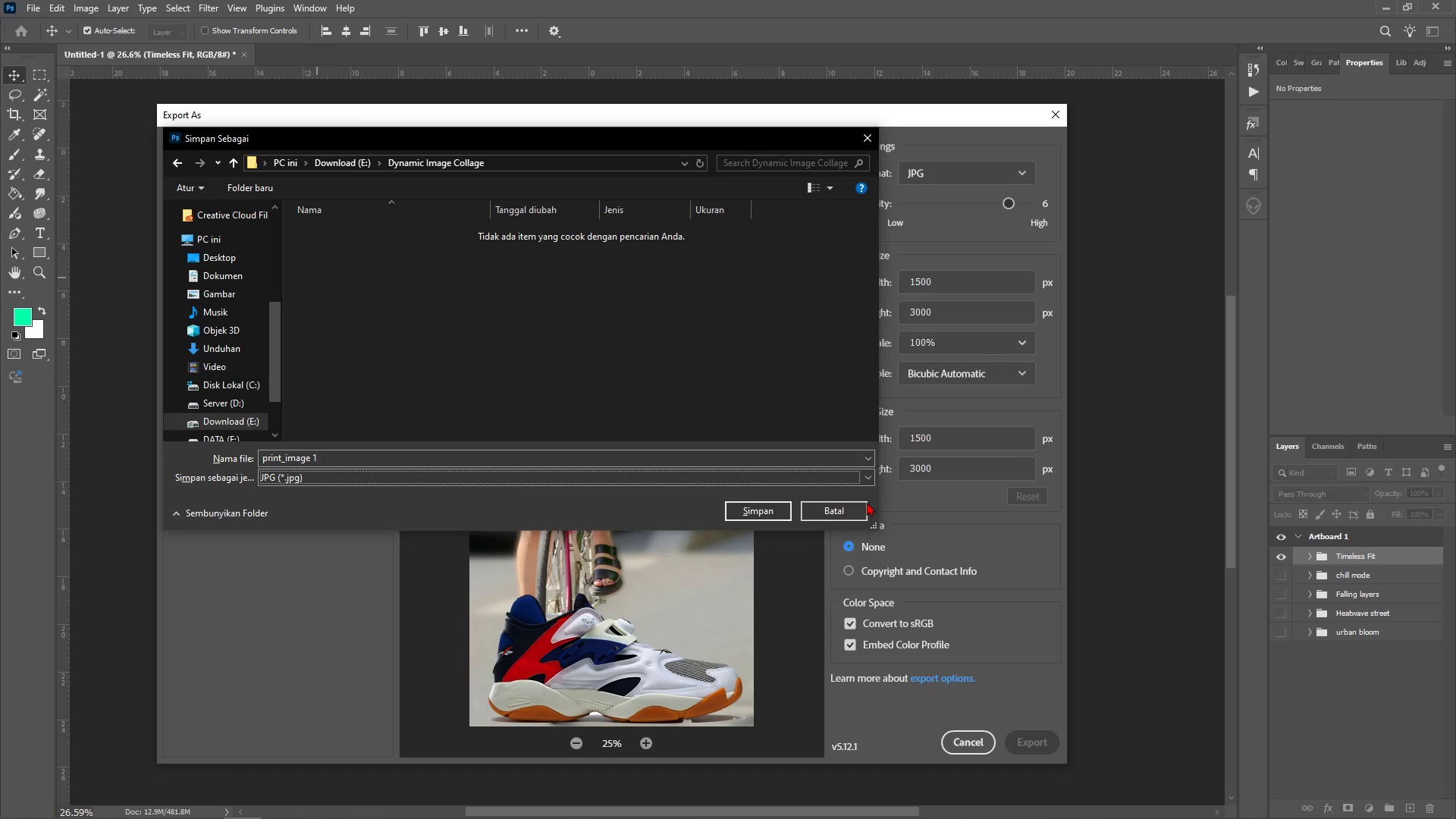 
double_click([331, 458])
 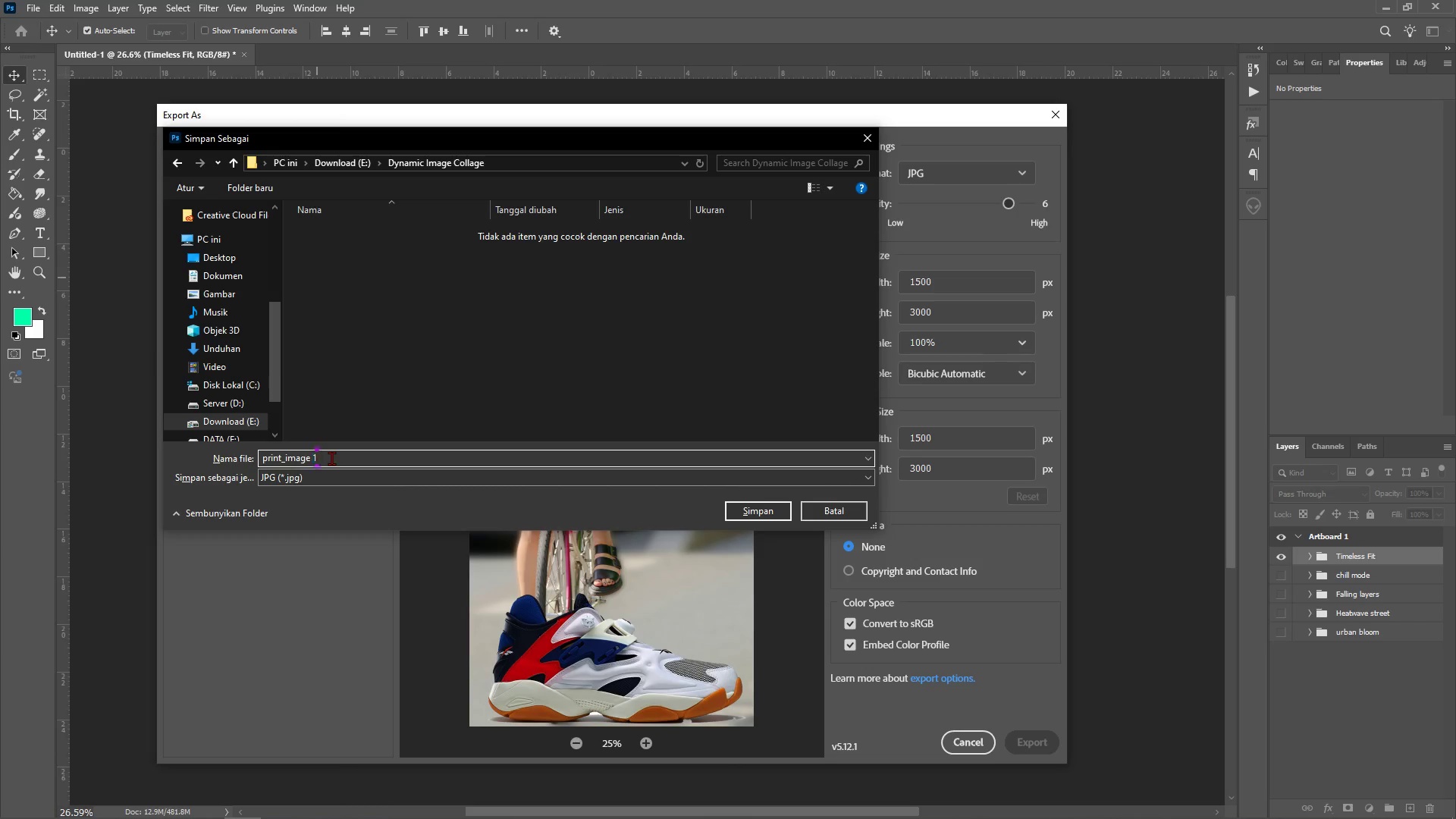 
triple_click([331, 458])
 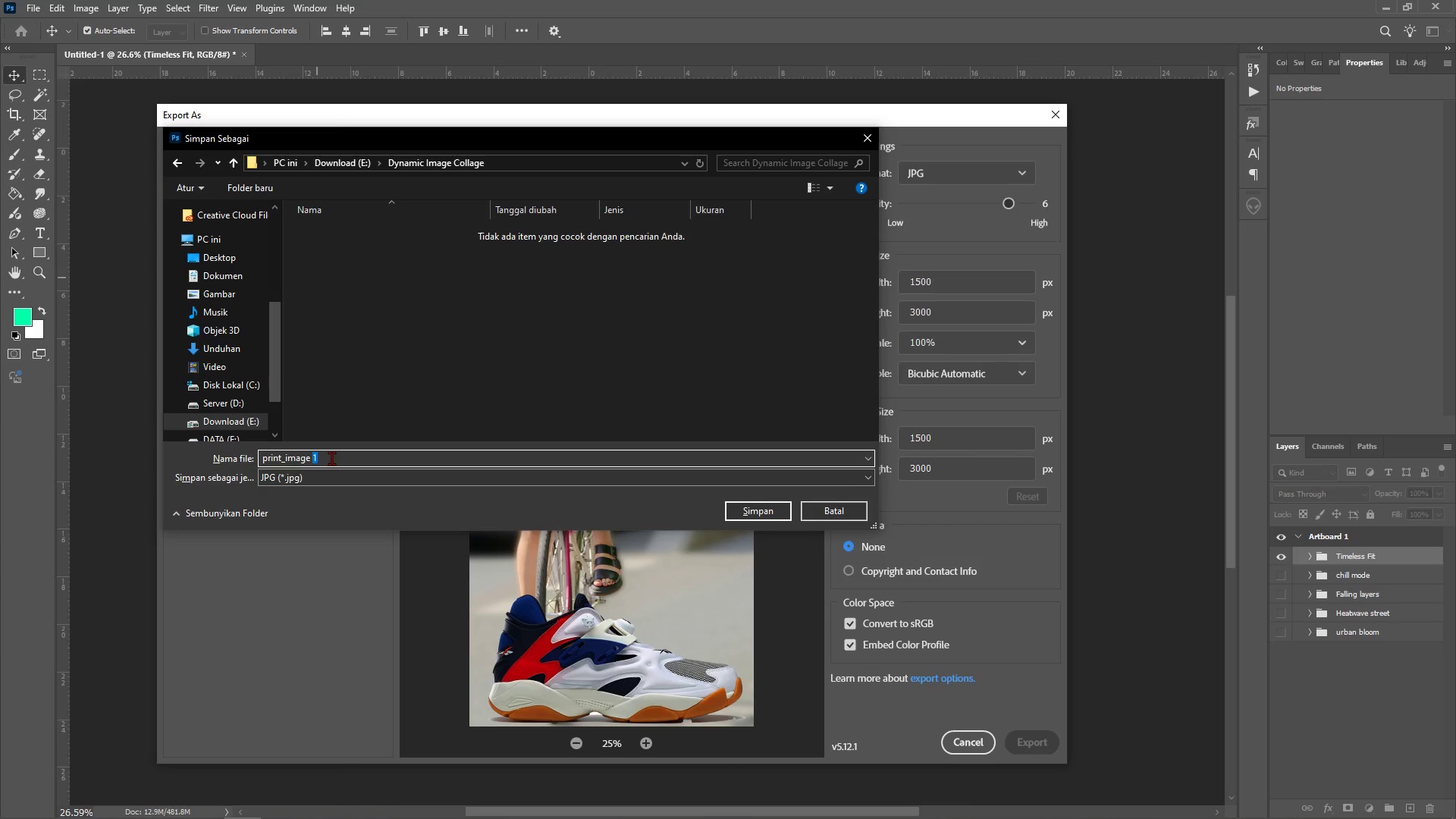 
triple_click([331, 458])
 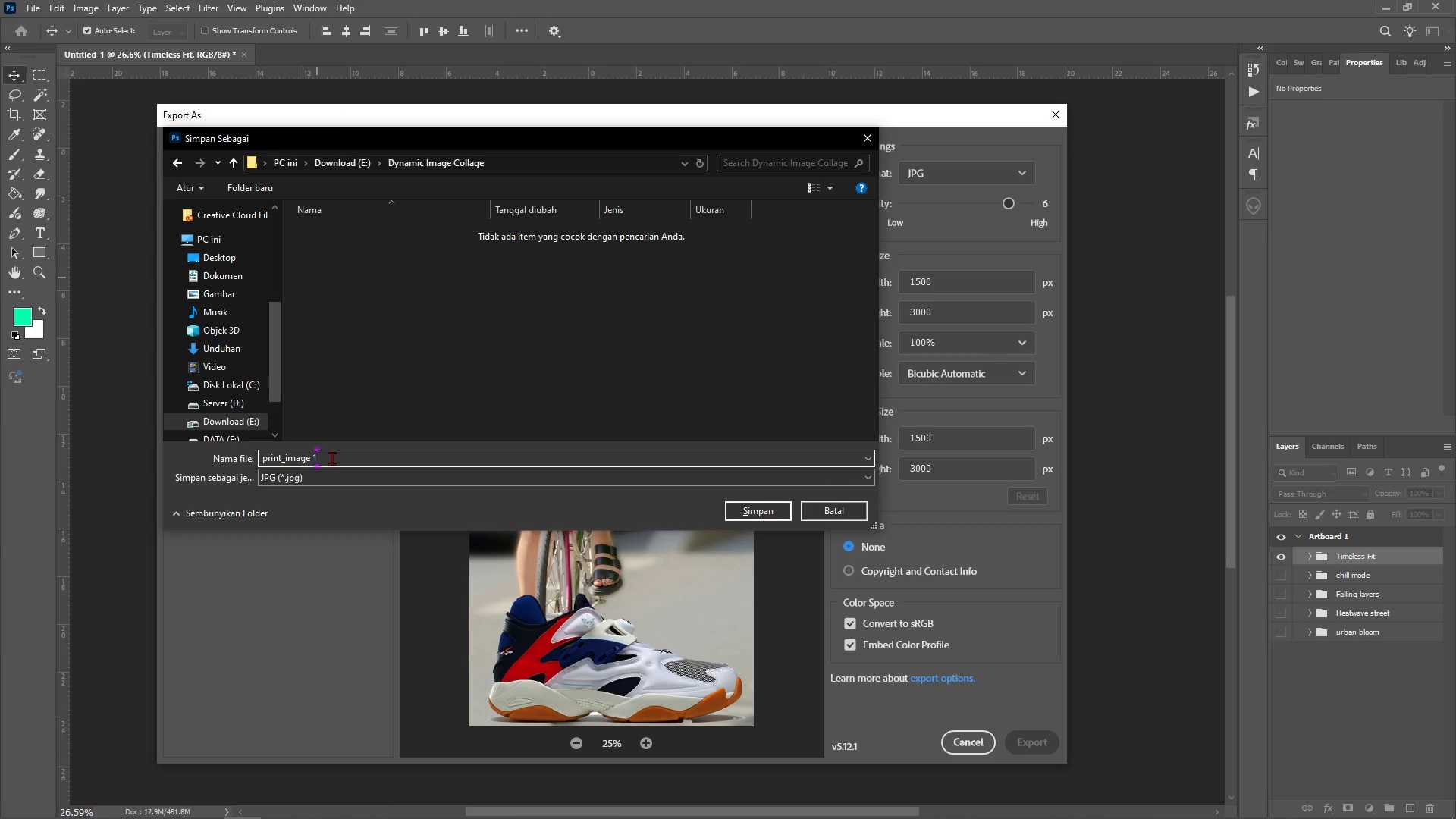 
triple_click([331, 458])
 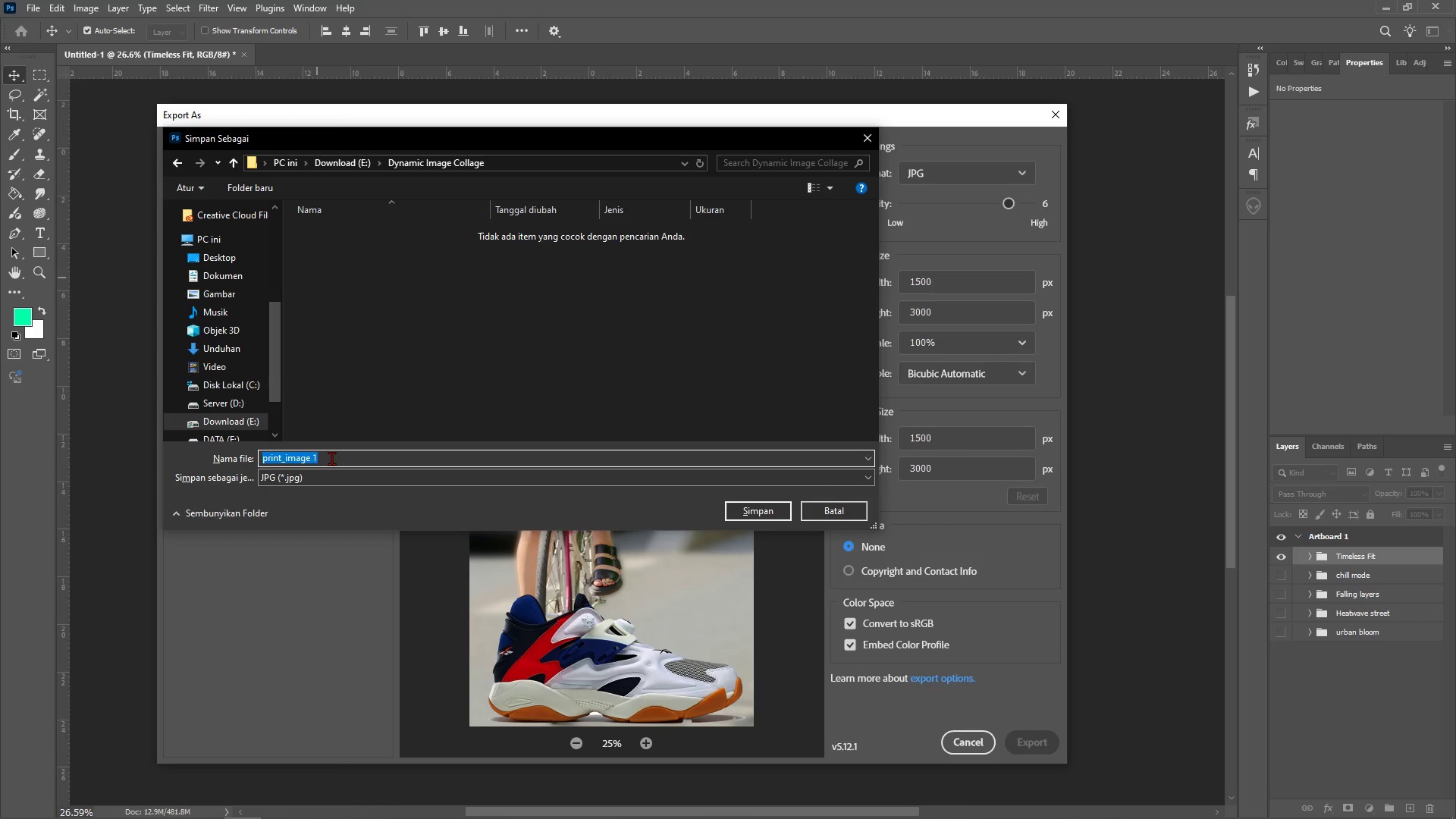 
key(Control+ControlLeft)
 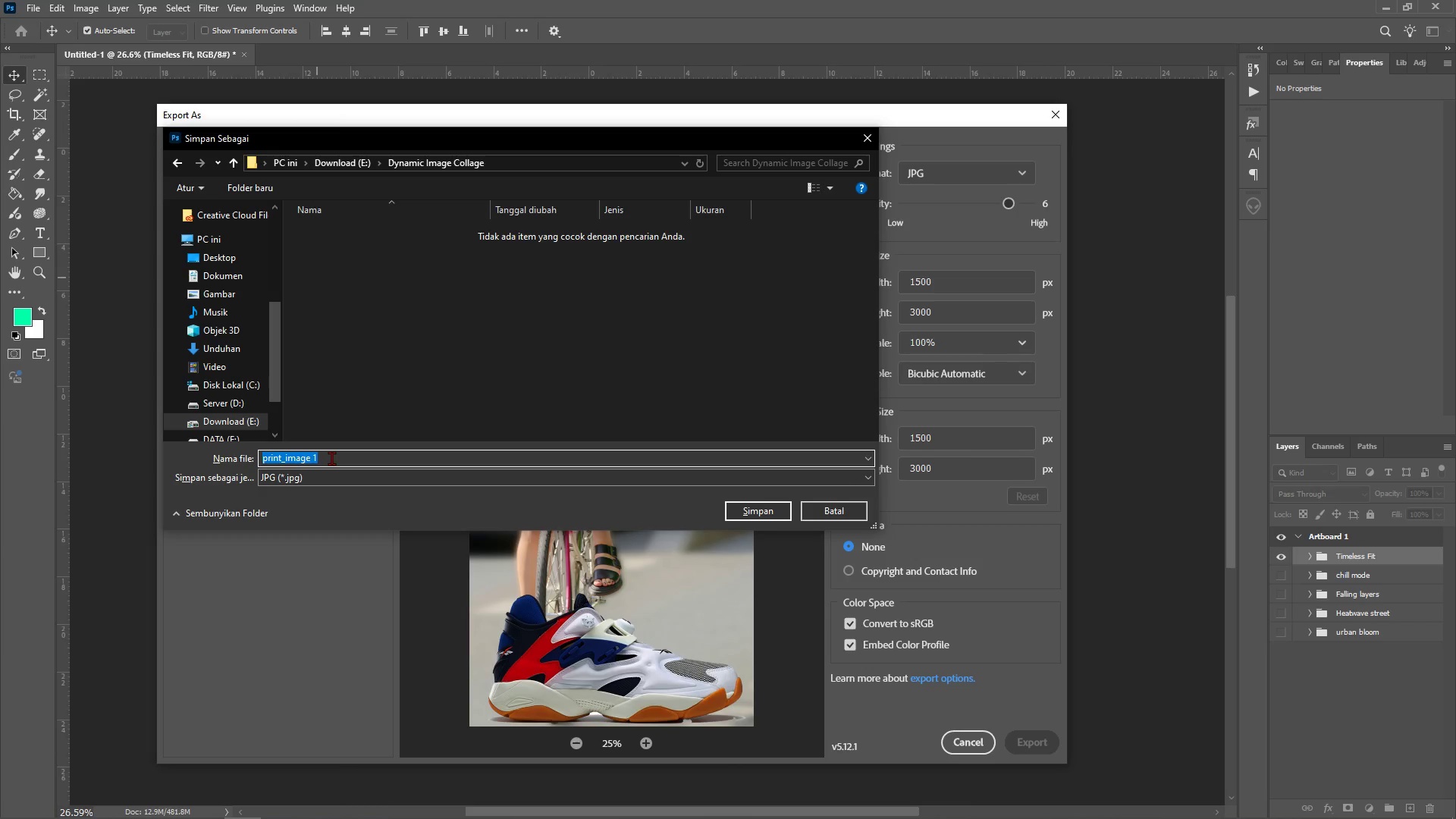 
key(Control+A)
 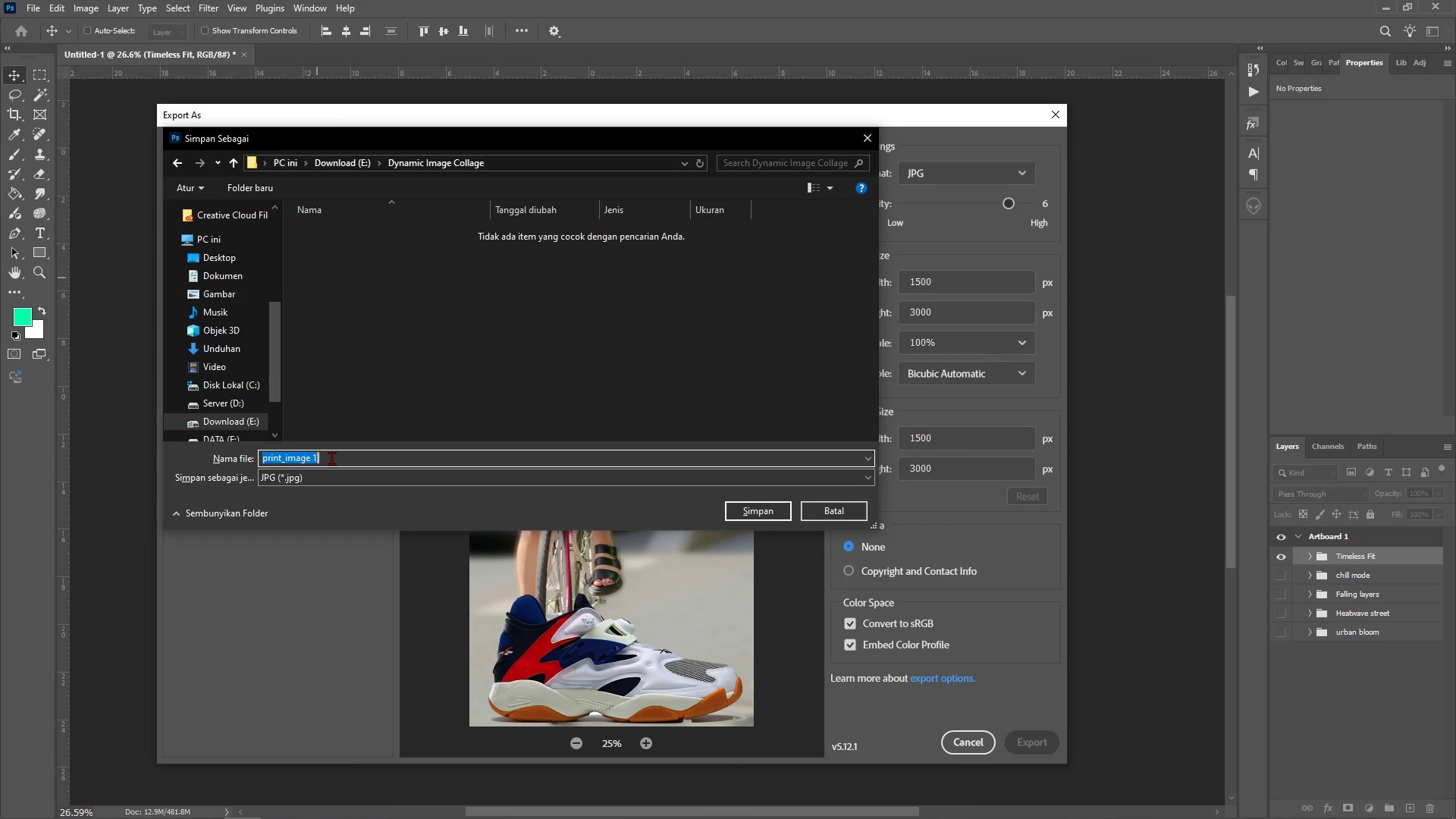 
key(Control+C)
 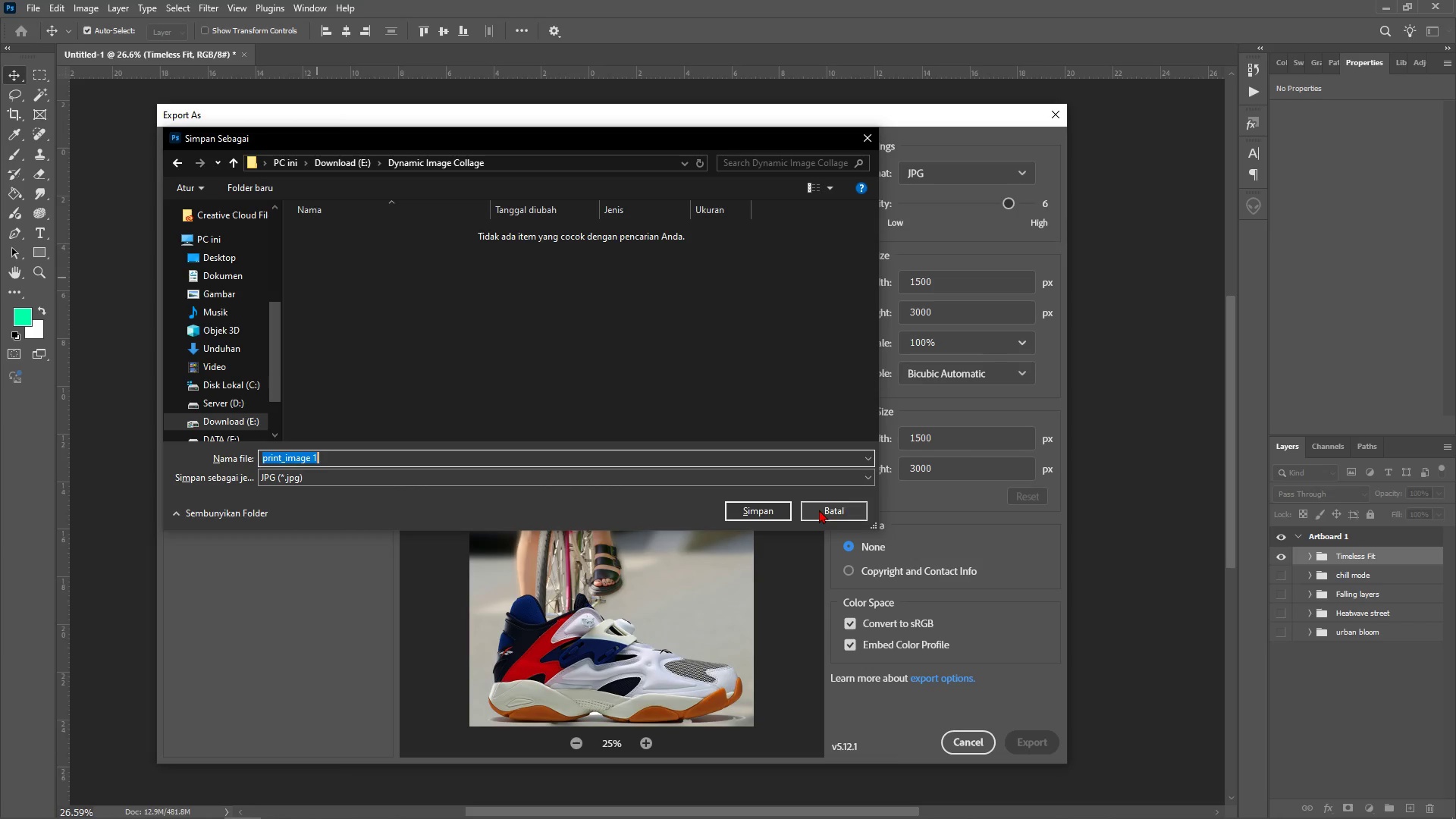 
left_click([819, 510])
 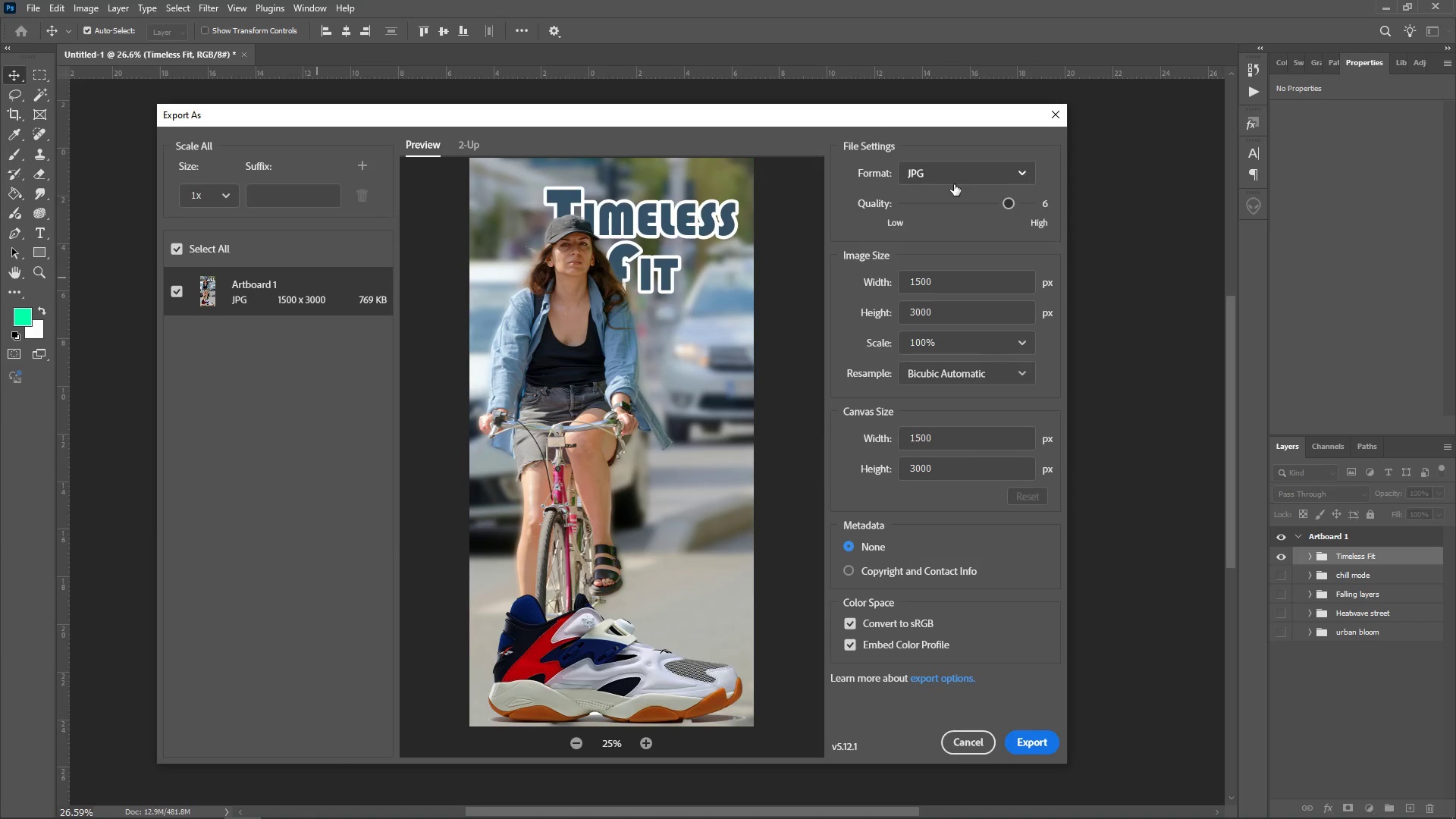 
left_click([954, 184])
 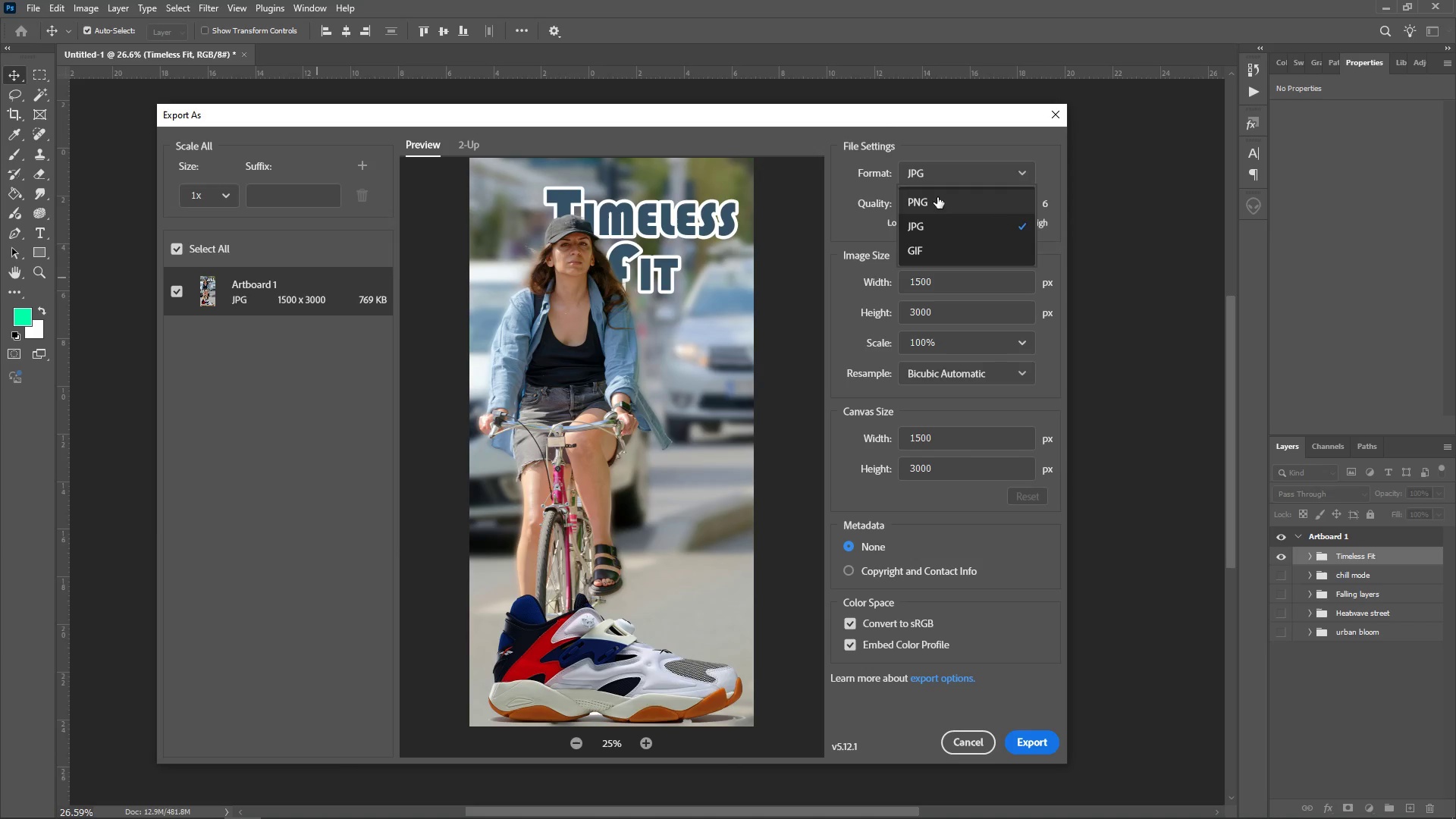 
left_click([937, 197])
 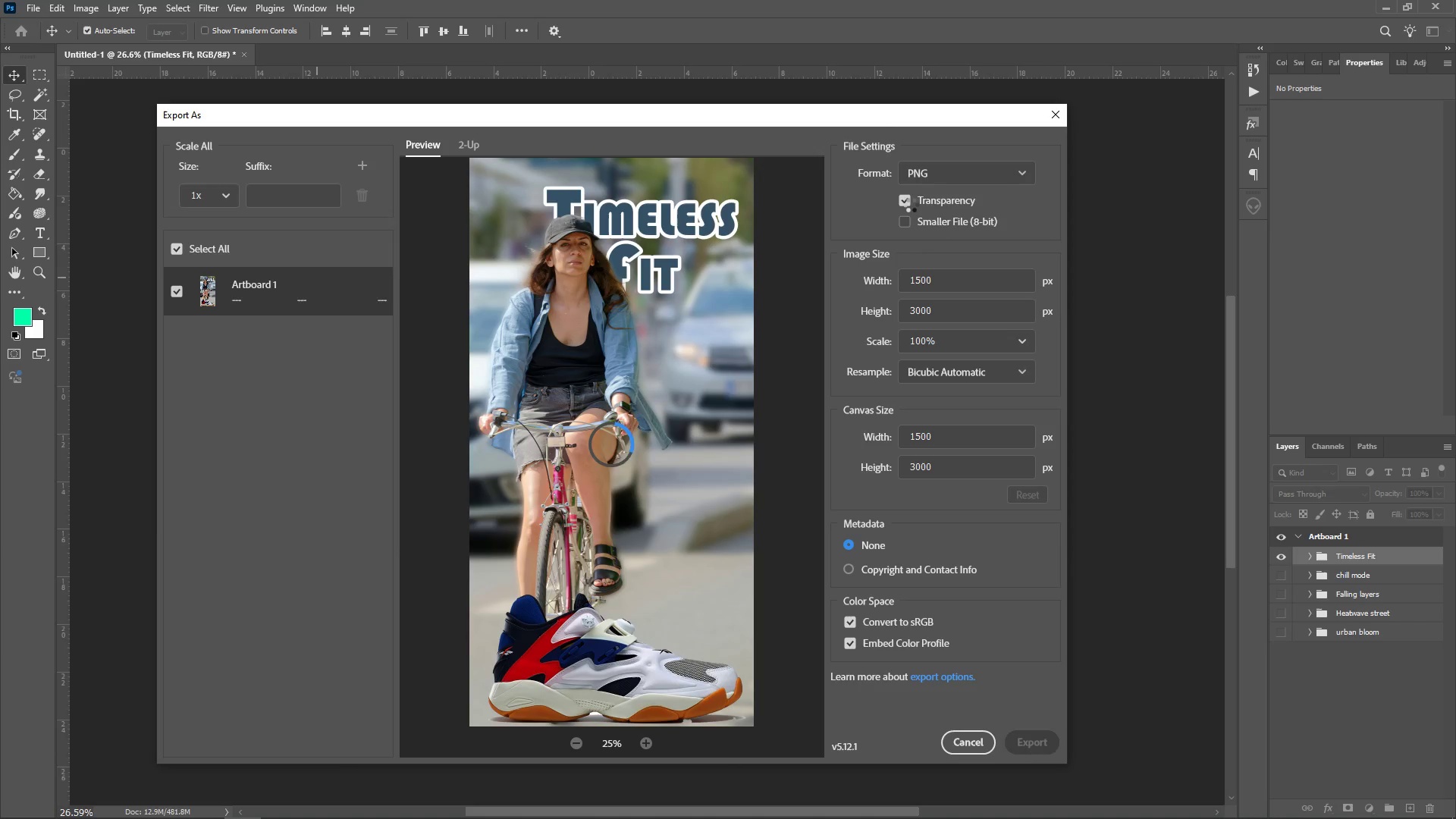 
left_click([913, 197])
 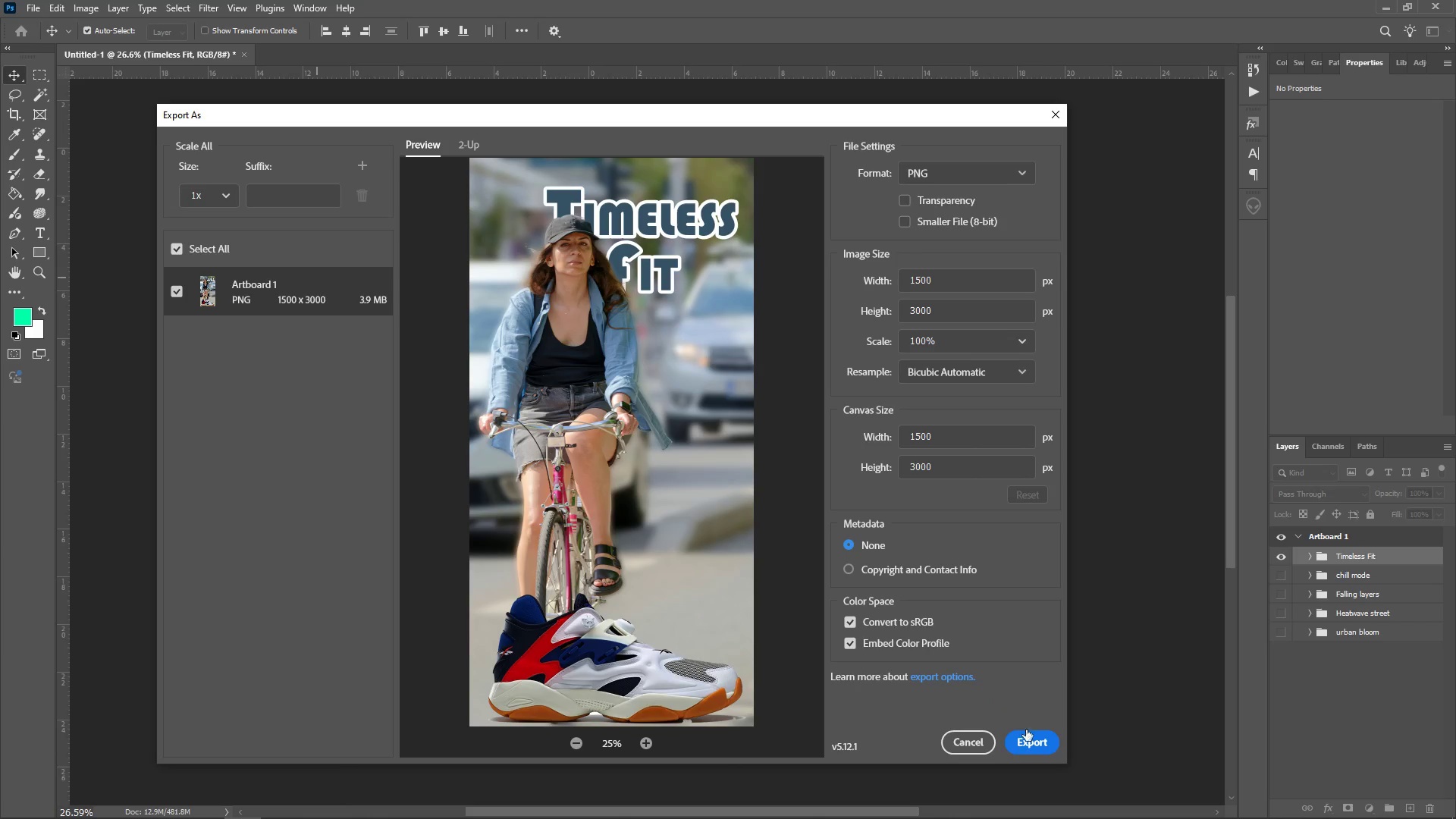 
left_click([1031, 745])
 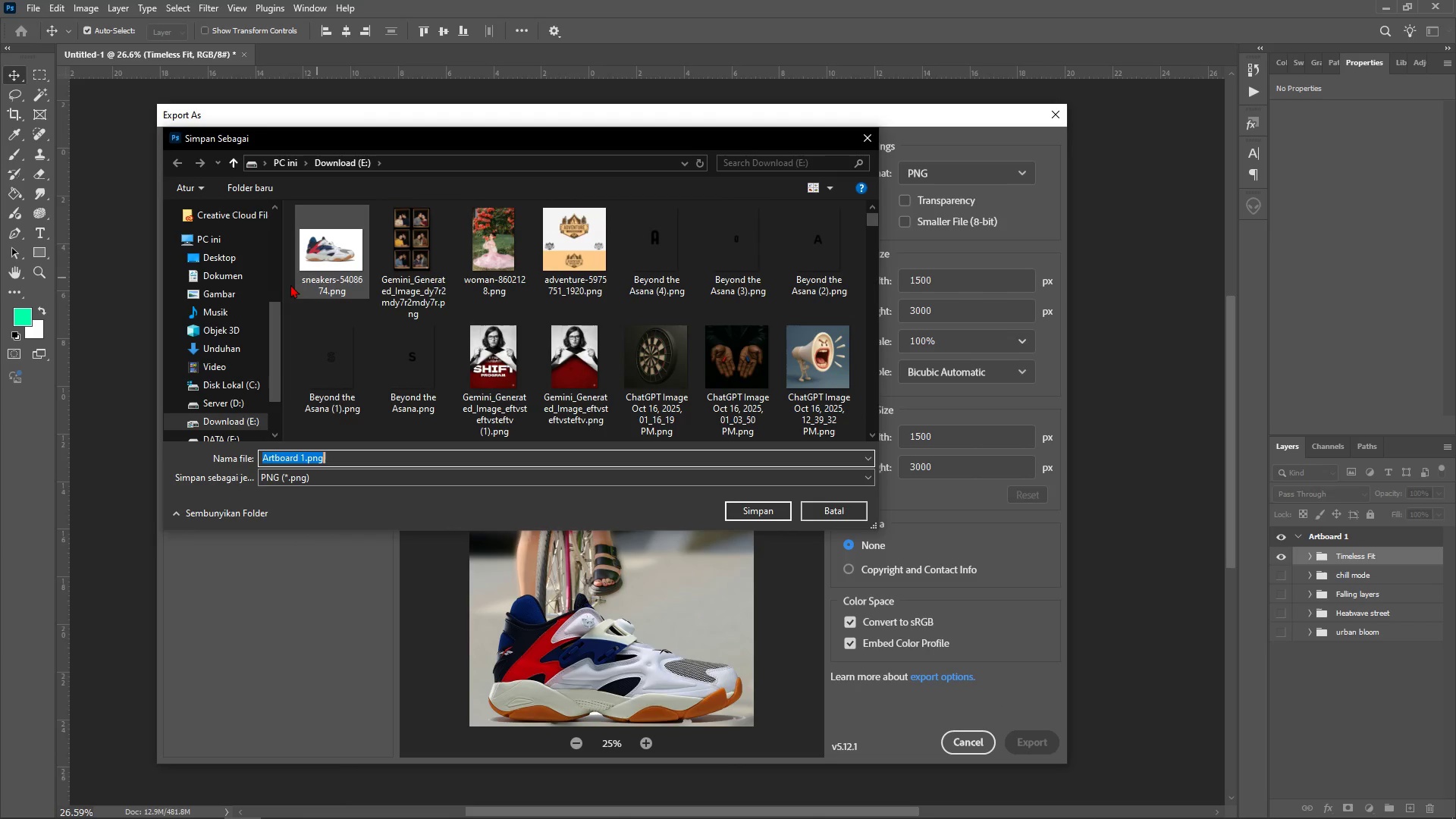 
scroll: coordinate [252, 334], scroll_direction: up, amount: 2.0
 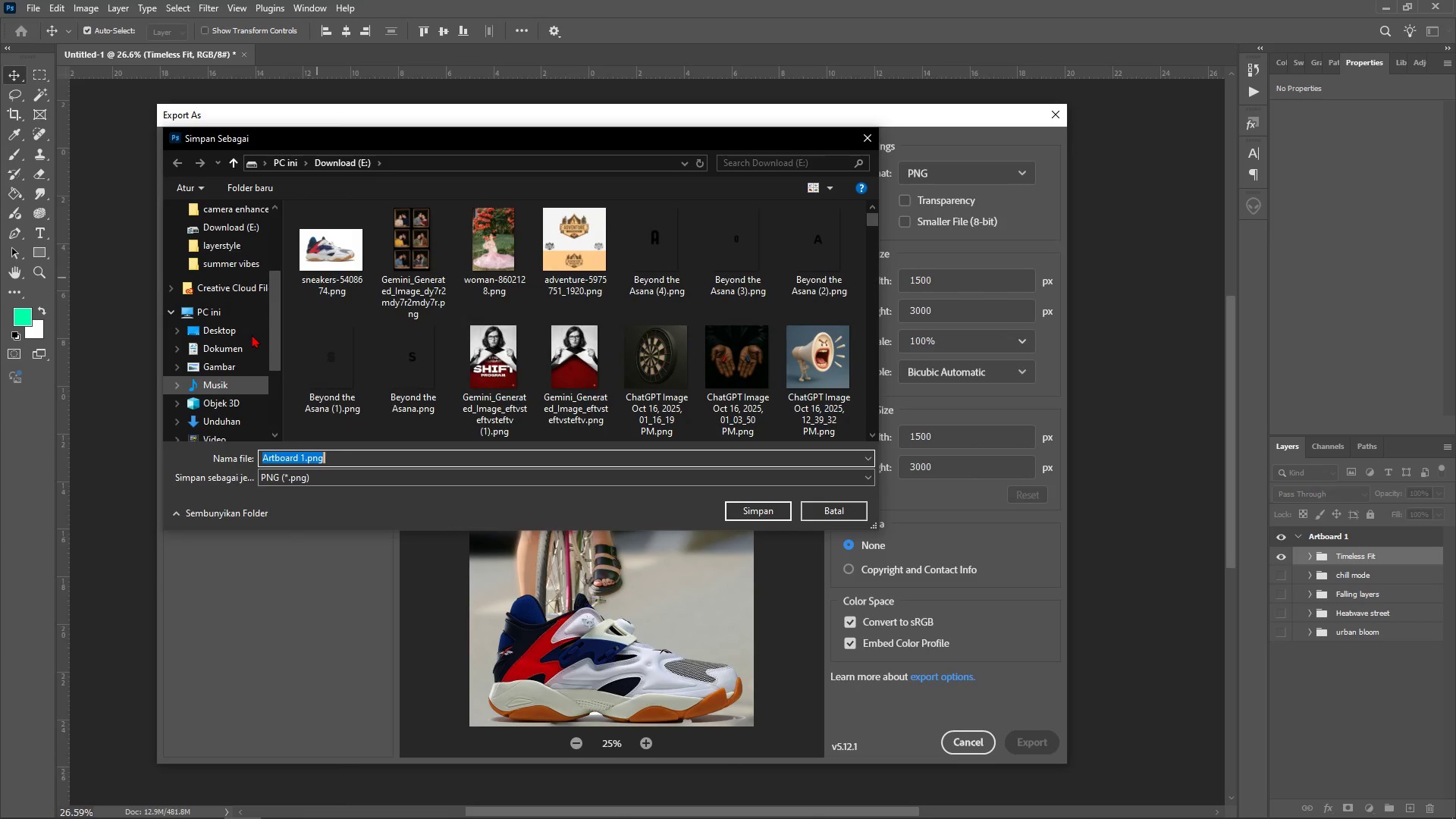 
scroll: coordinate [252, 334], scroll_direction: none, amount: 0.0
 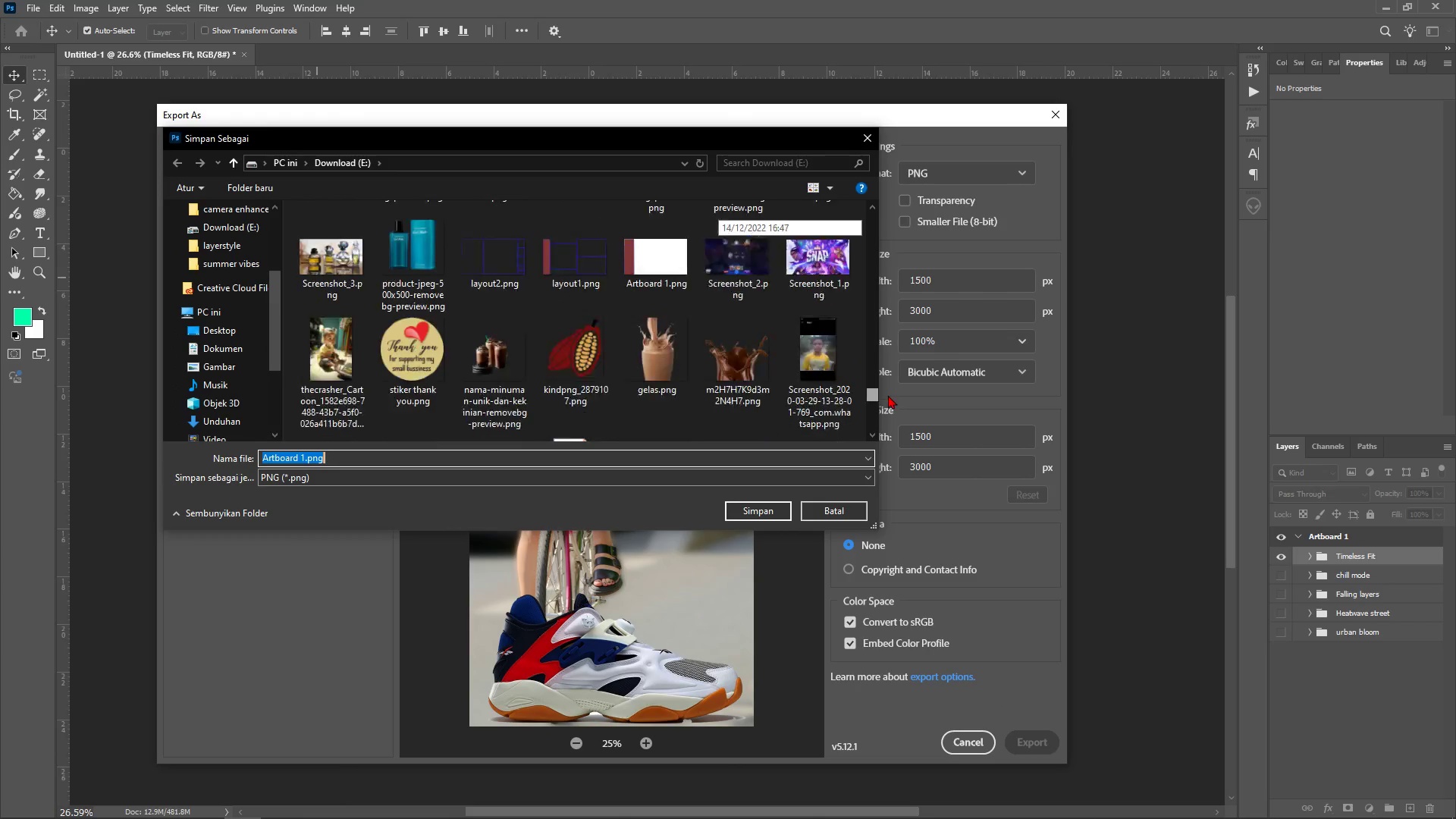 
scroll: coordinate [658, 407], scroll_direction: down, amount: 12.0
 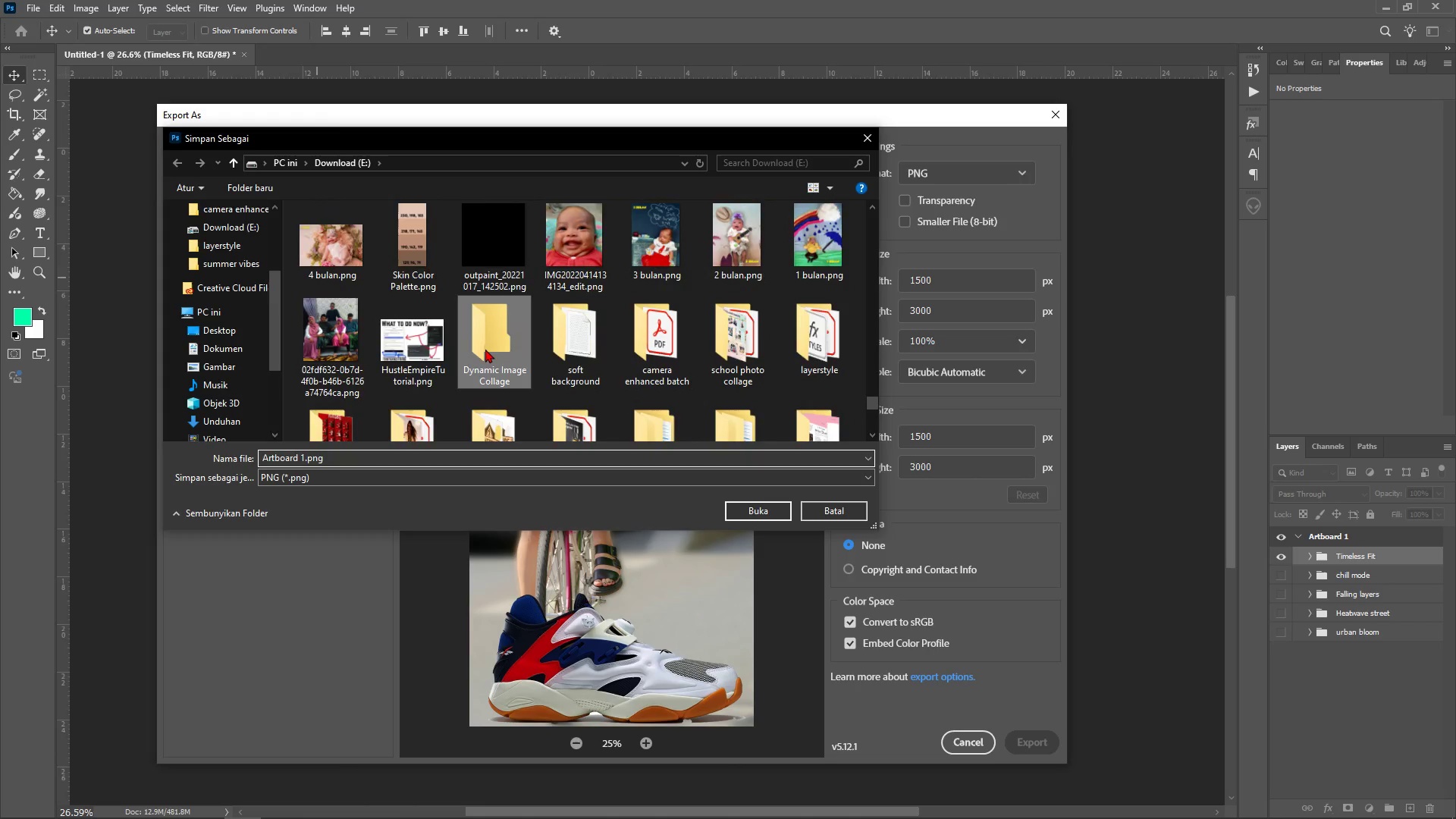 
double_click([485, 349])
 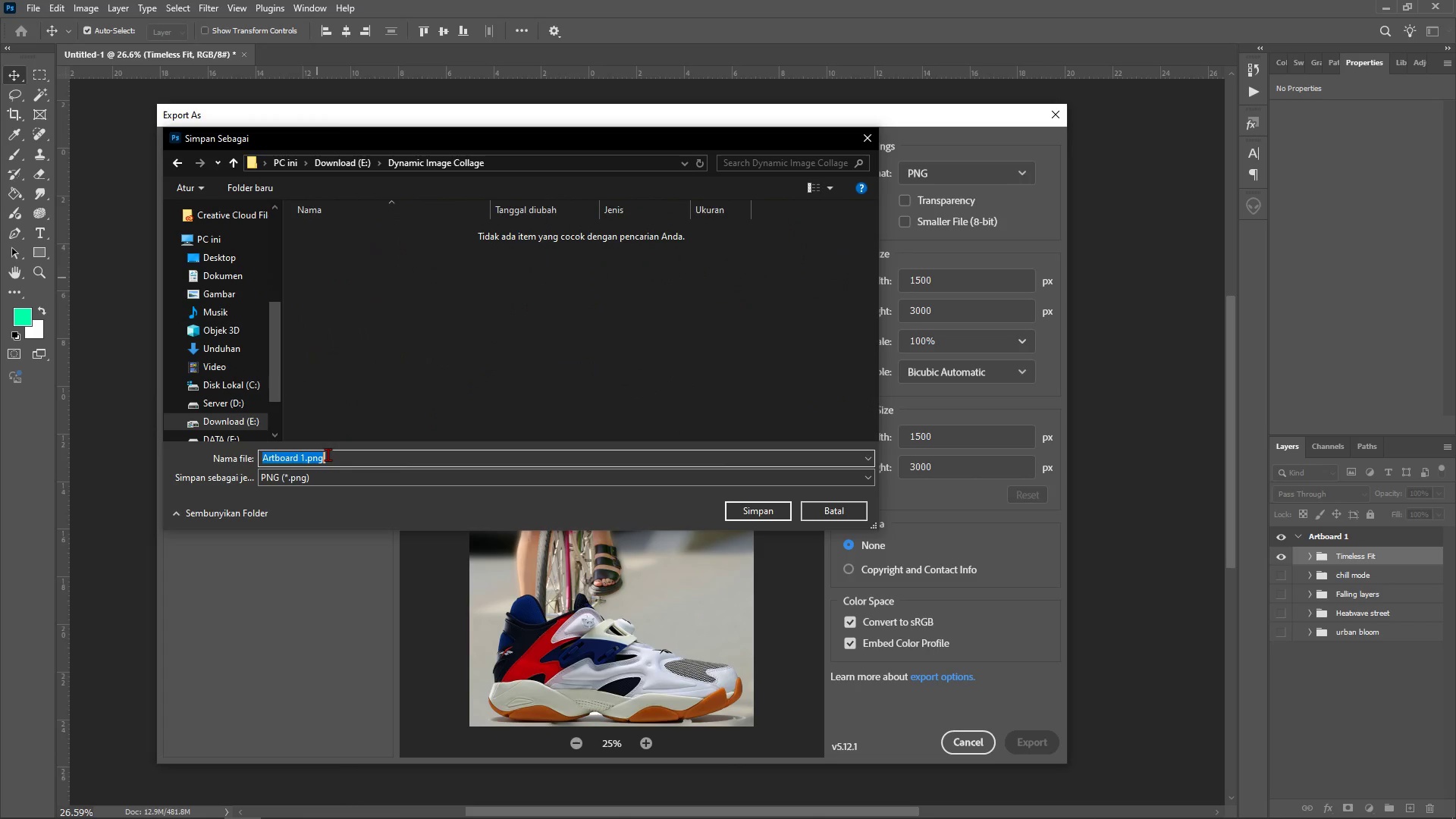 
key(Control+V)
 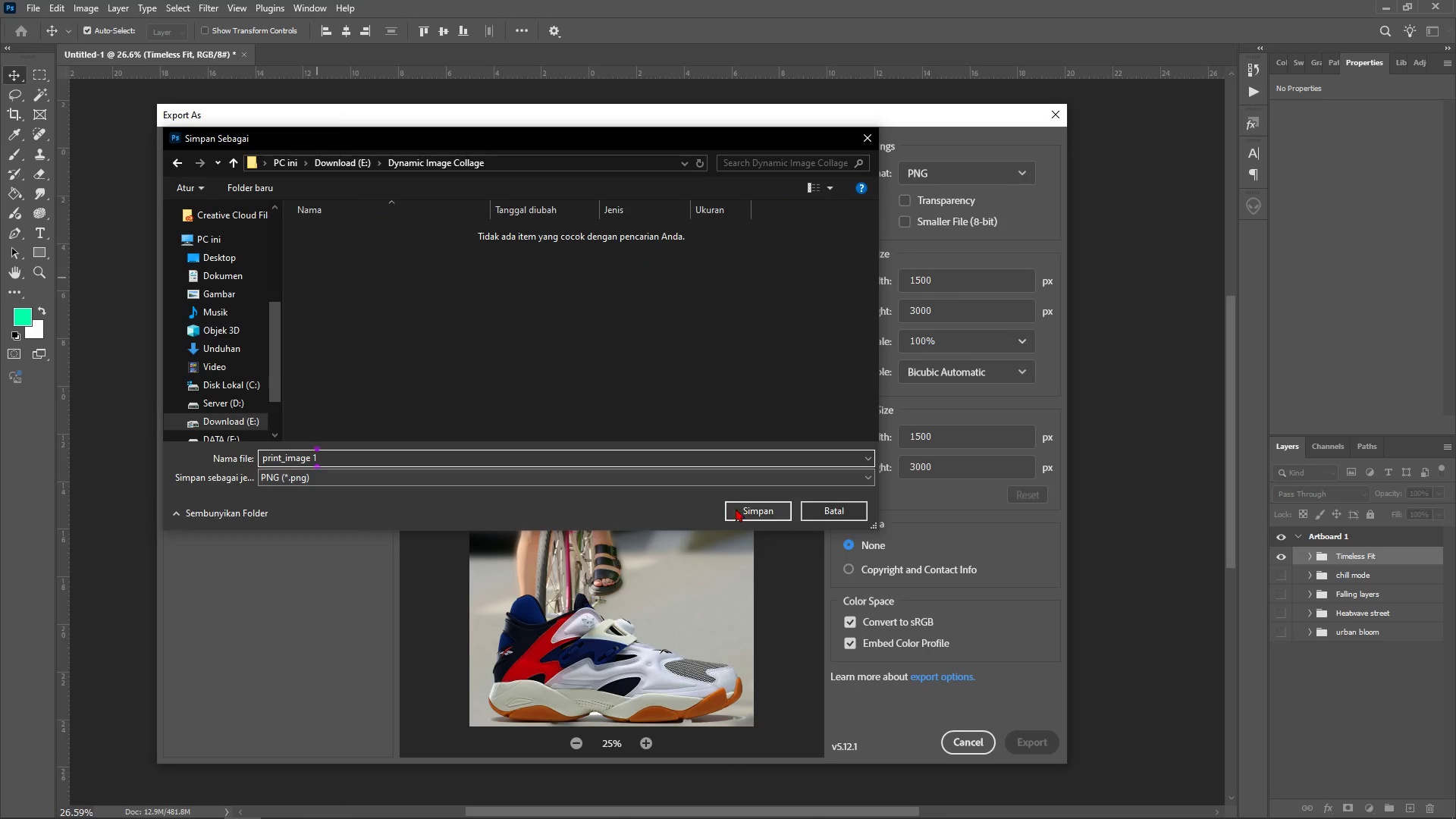 
left_click([739, 510])
 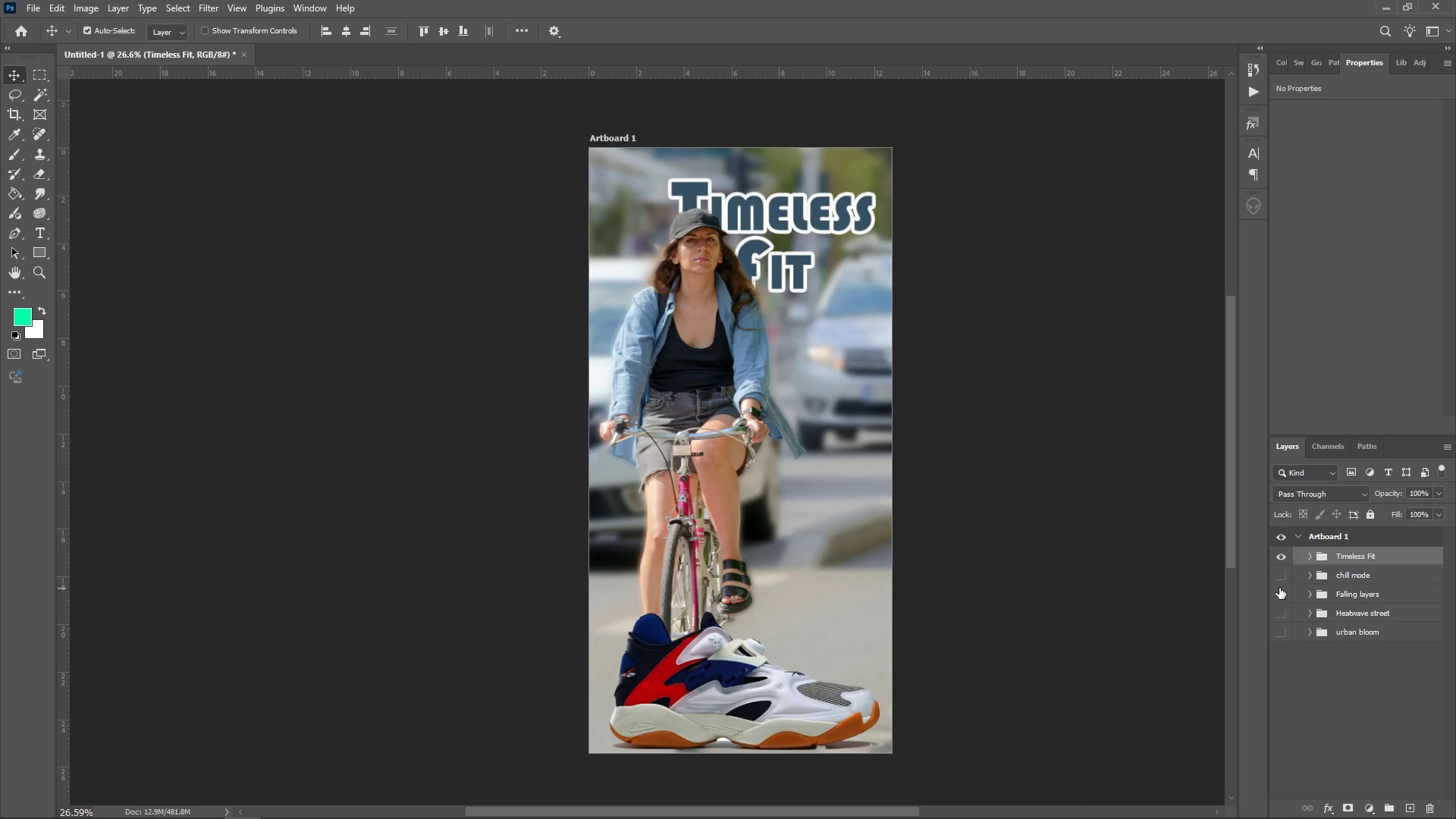 
left_click([1284, 560])
 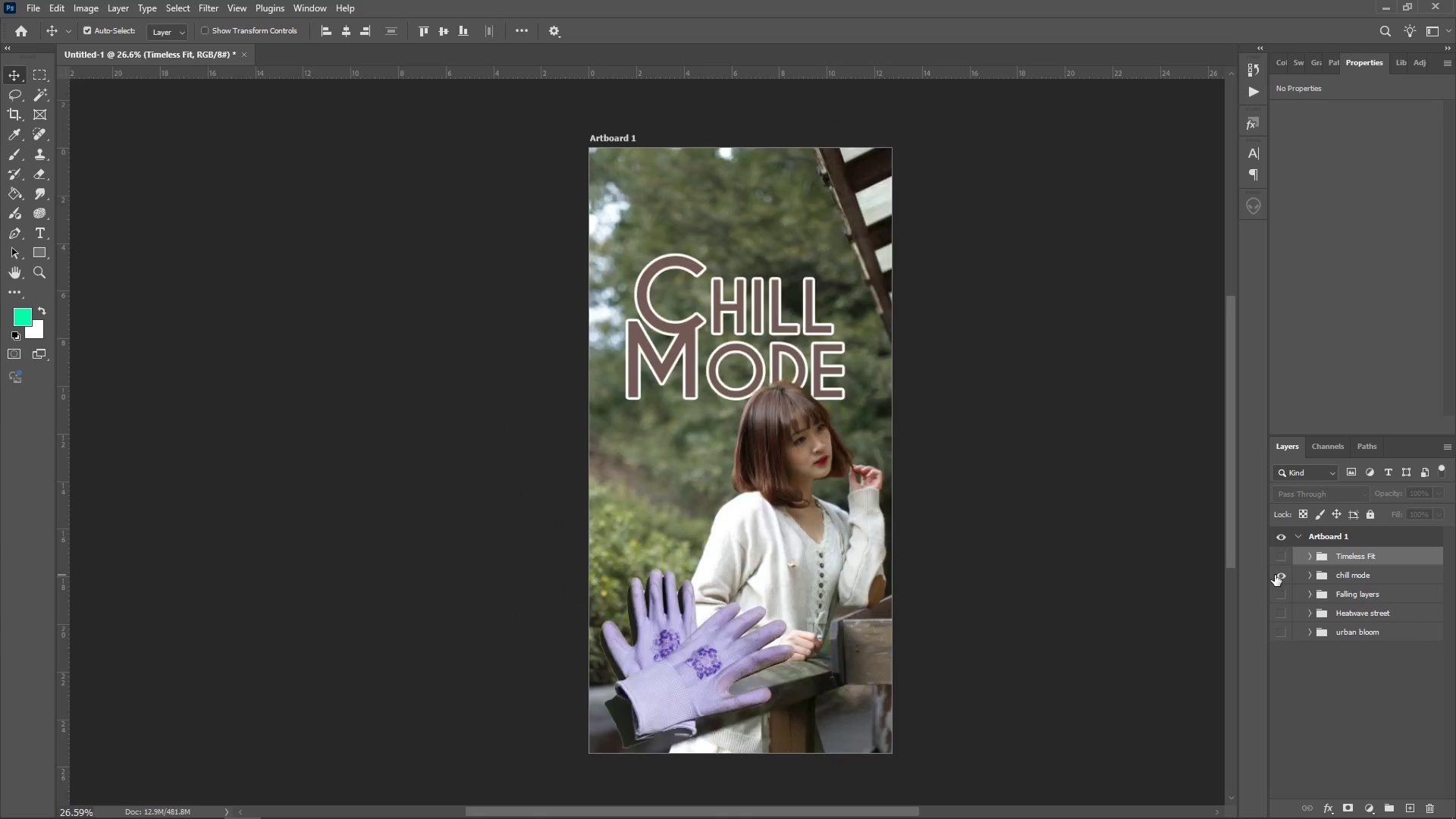 
double_click([1275, 575])
 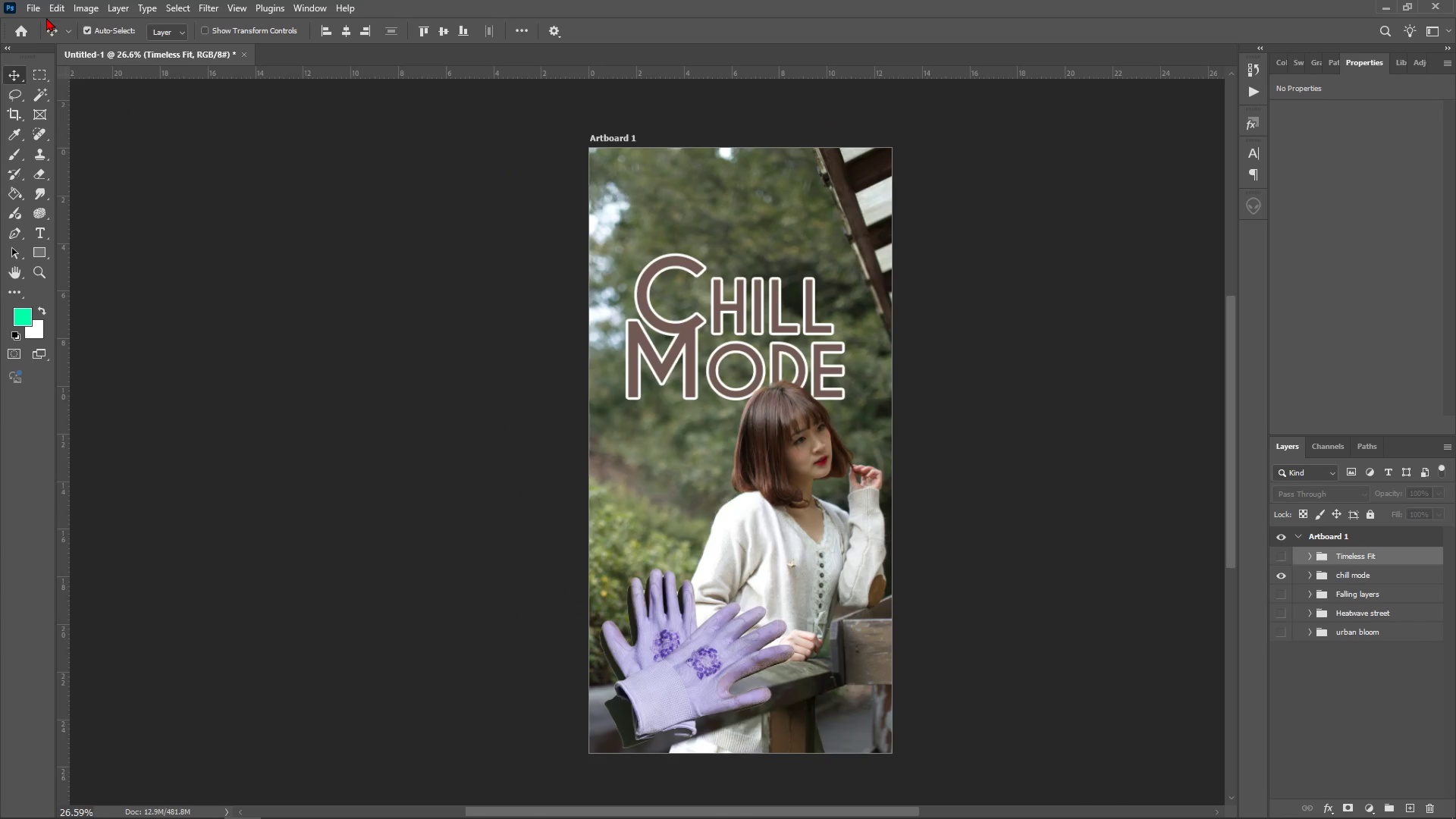 
left_click([33, 2])
 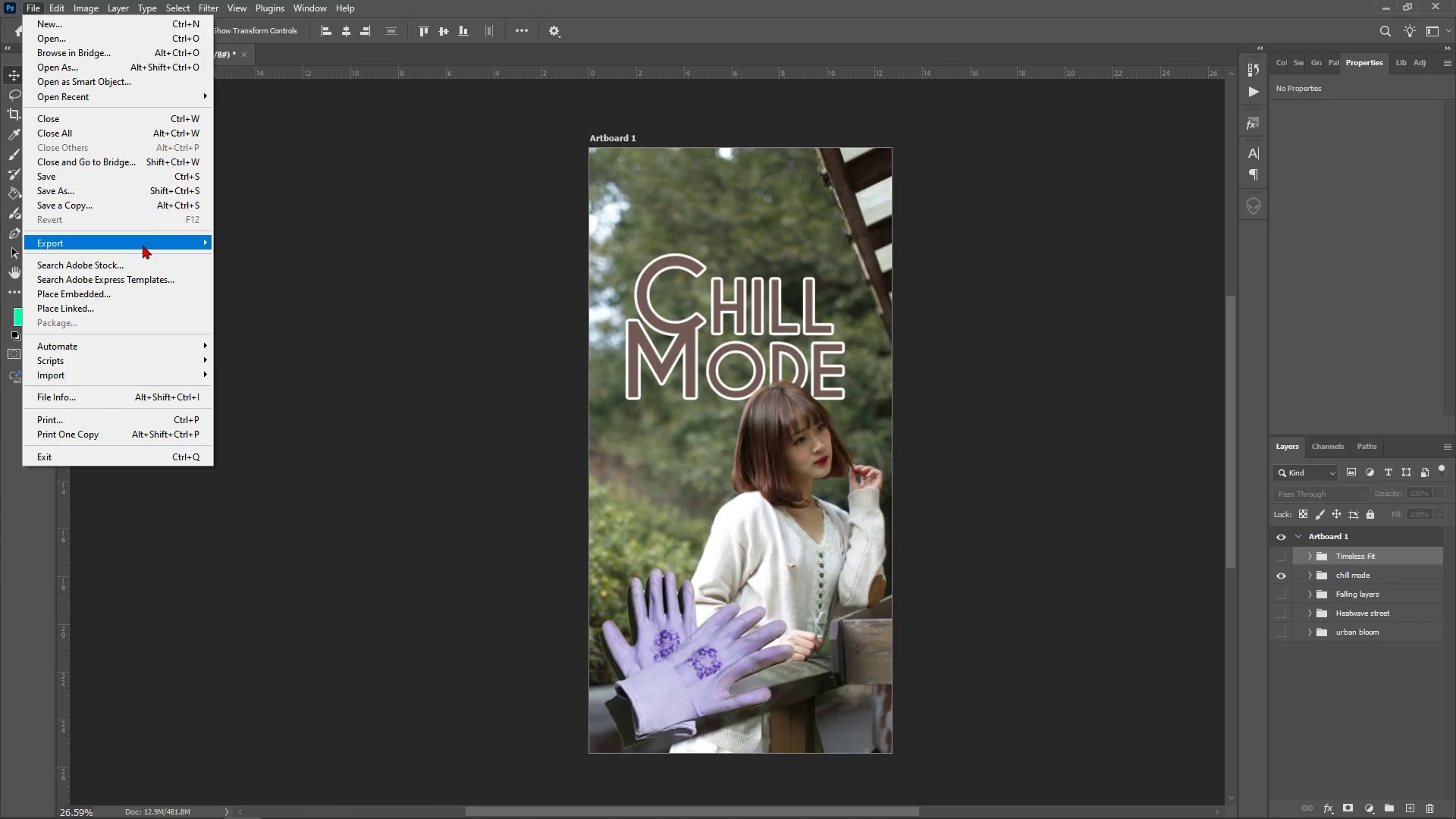 
left_click([145, 240])
 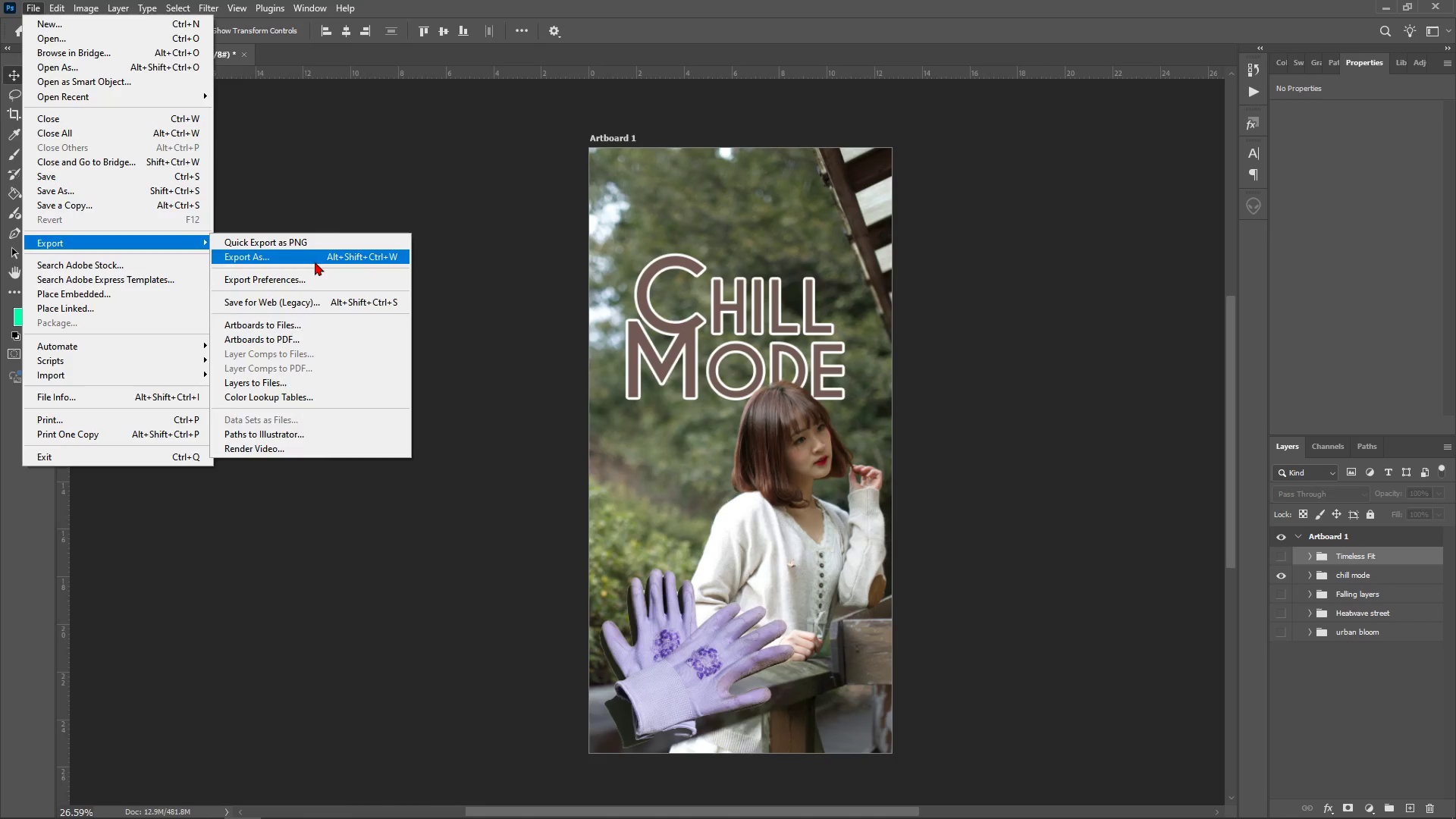 
left_click([315, 262])
 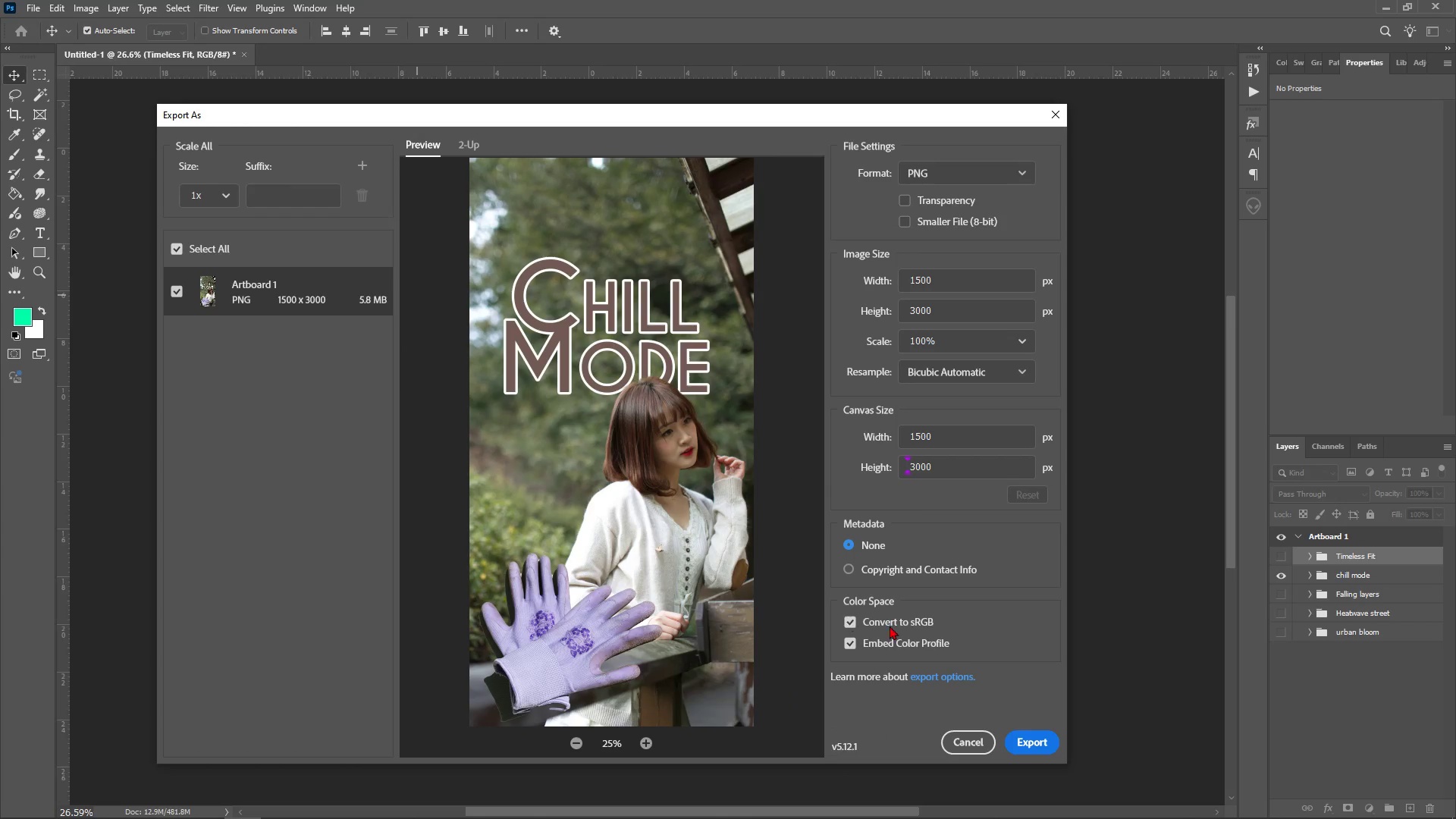 
left_click([1036, 748])
 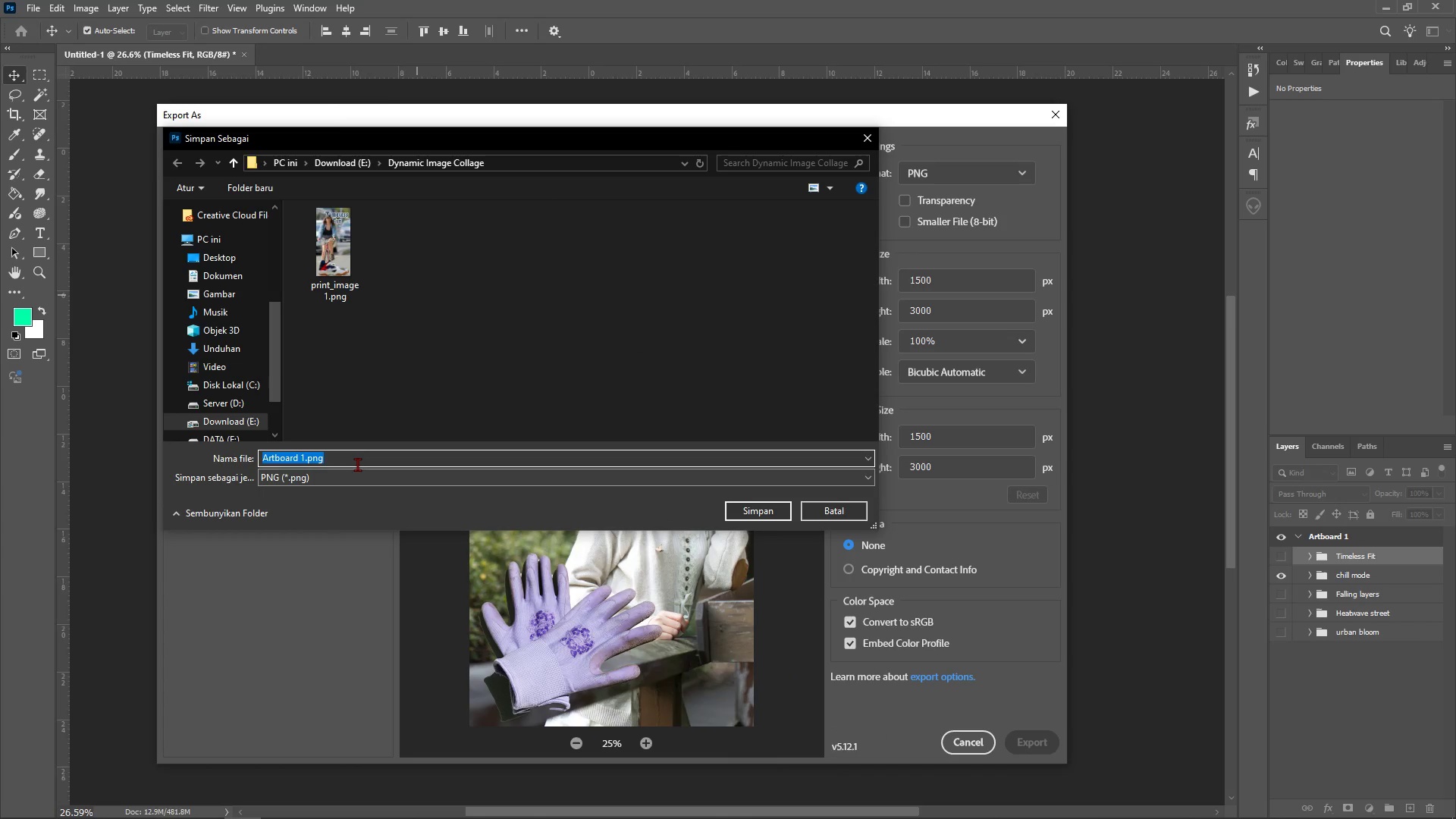 
key(Control+V)
 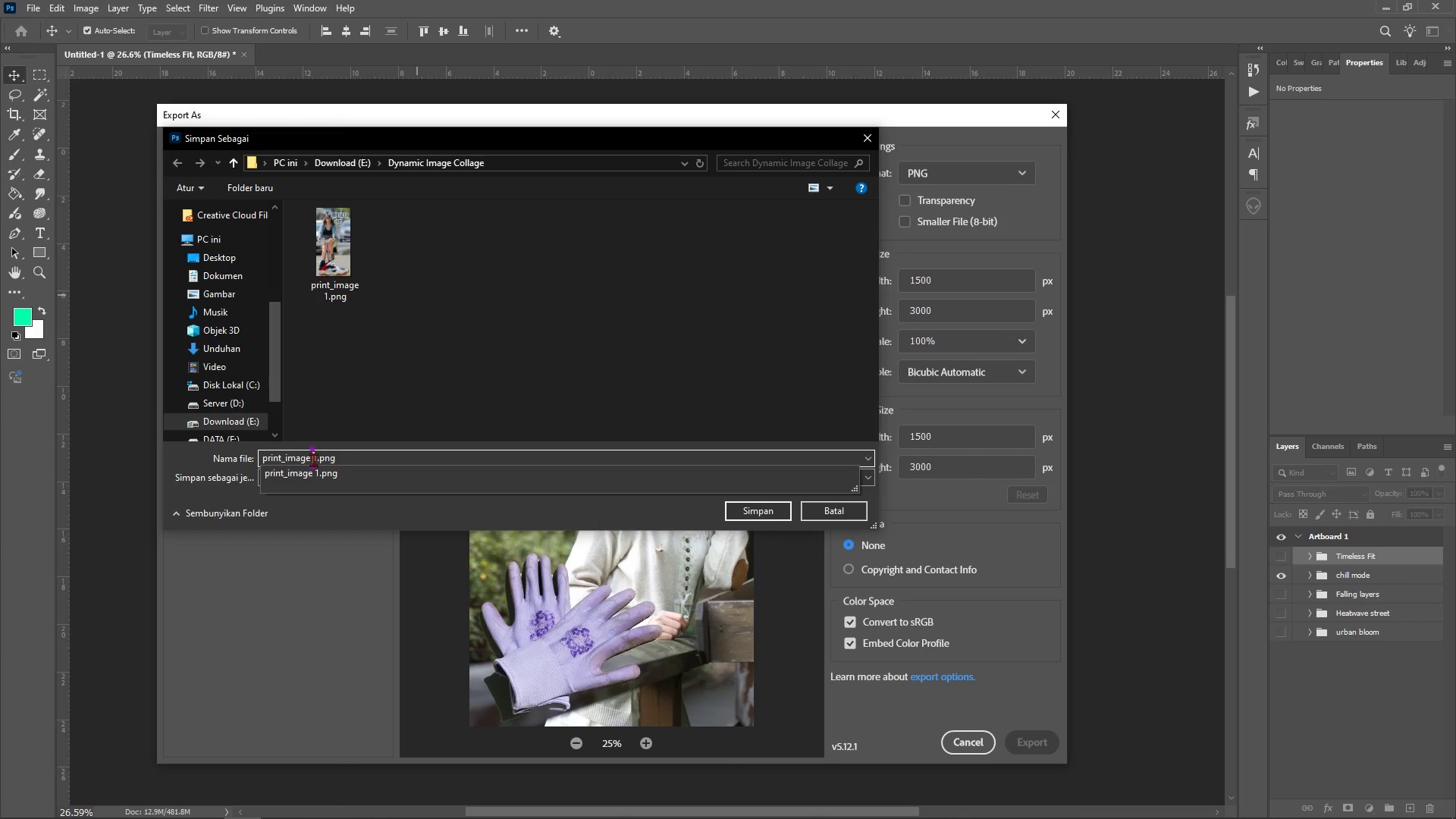 
left_click([313, 460])
 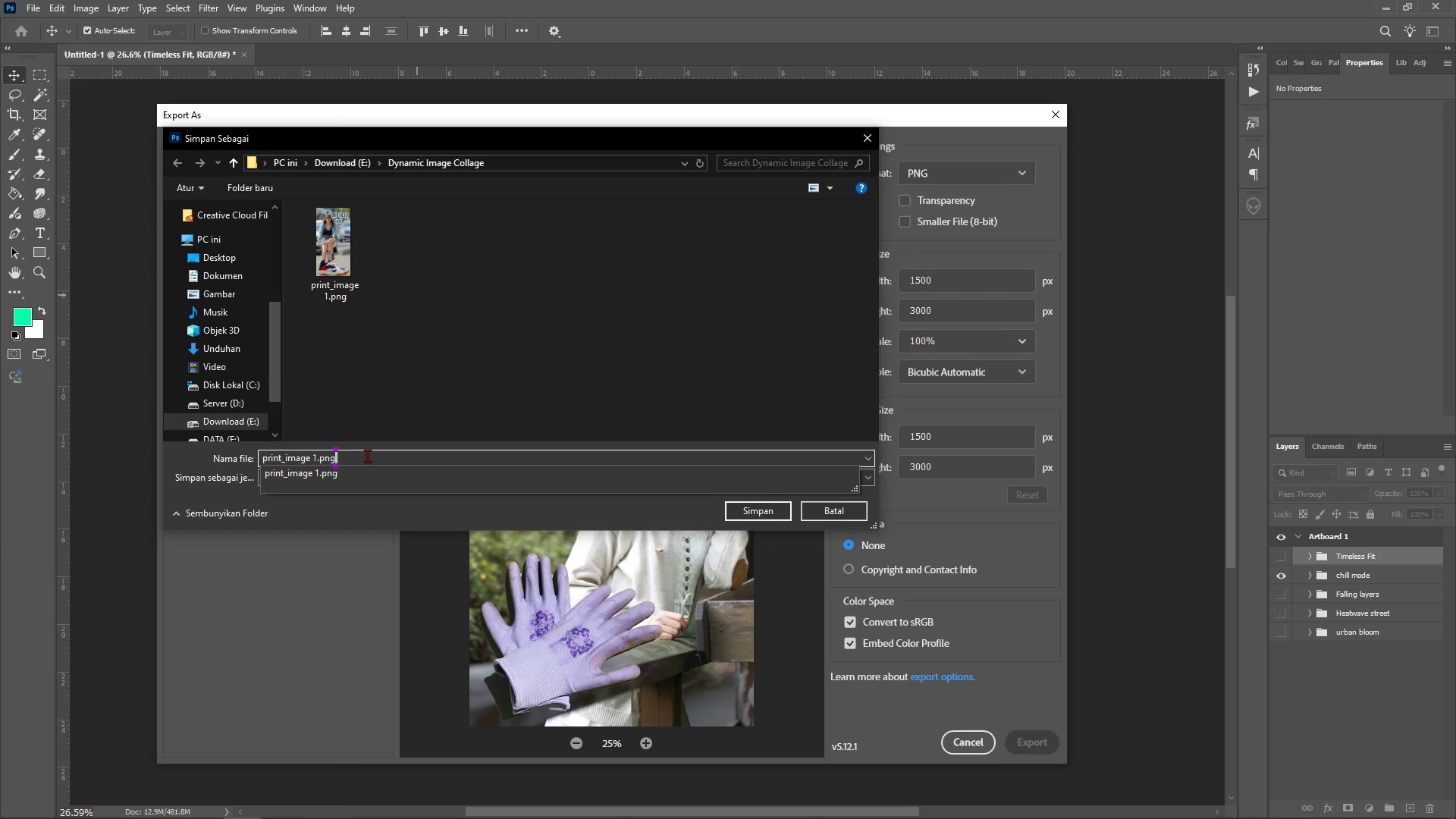 
left_click([367, 456])
 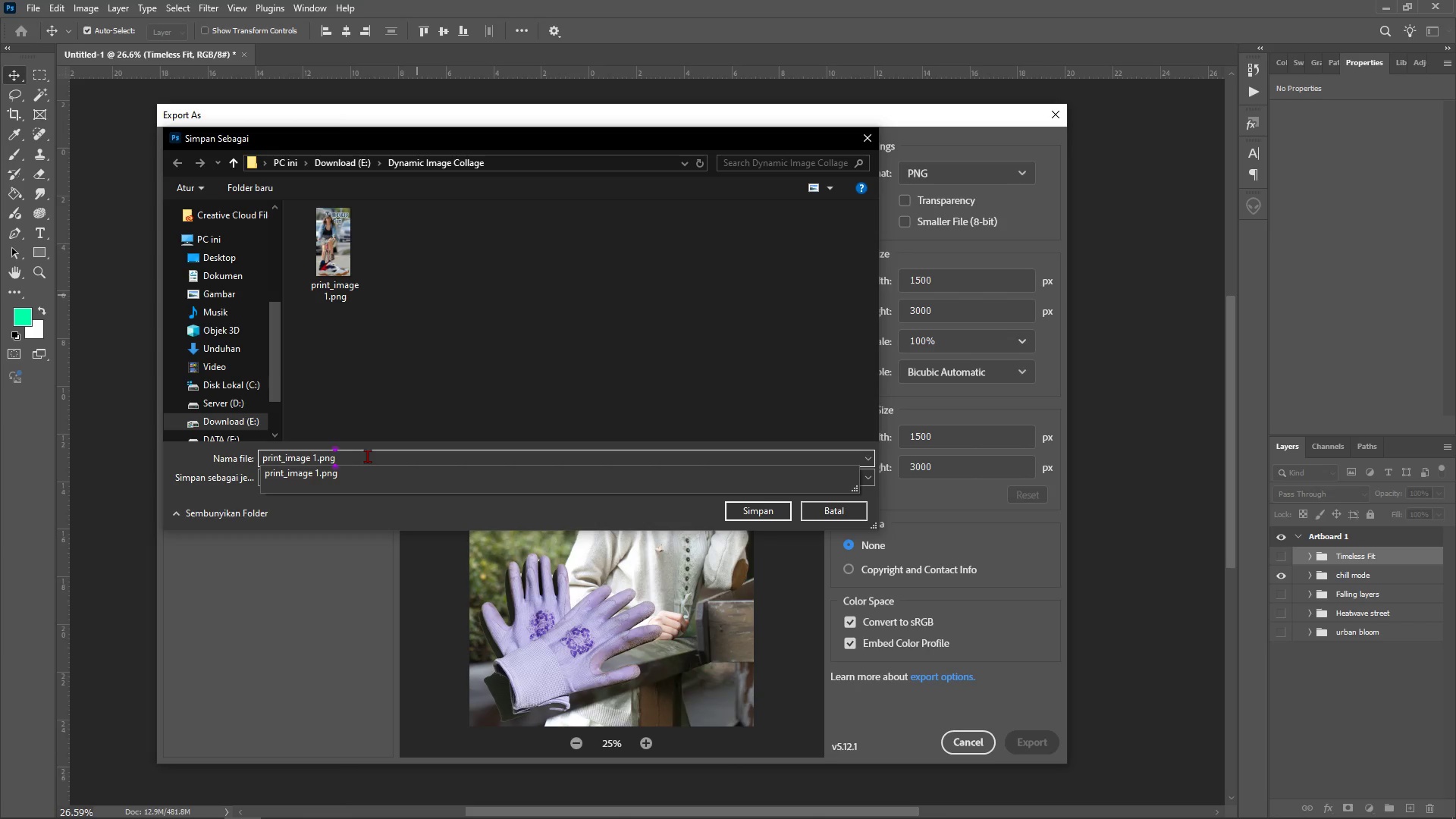 
key(Backspace)
 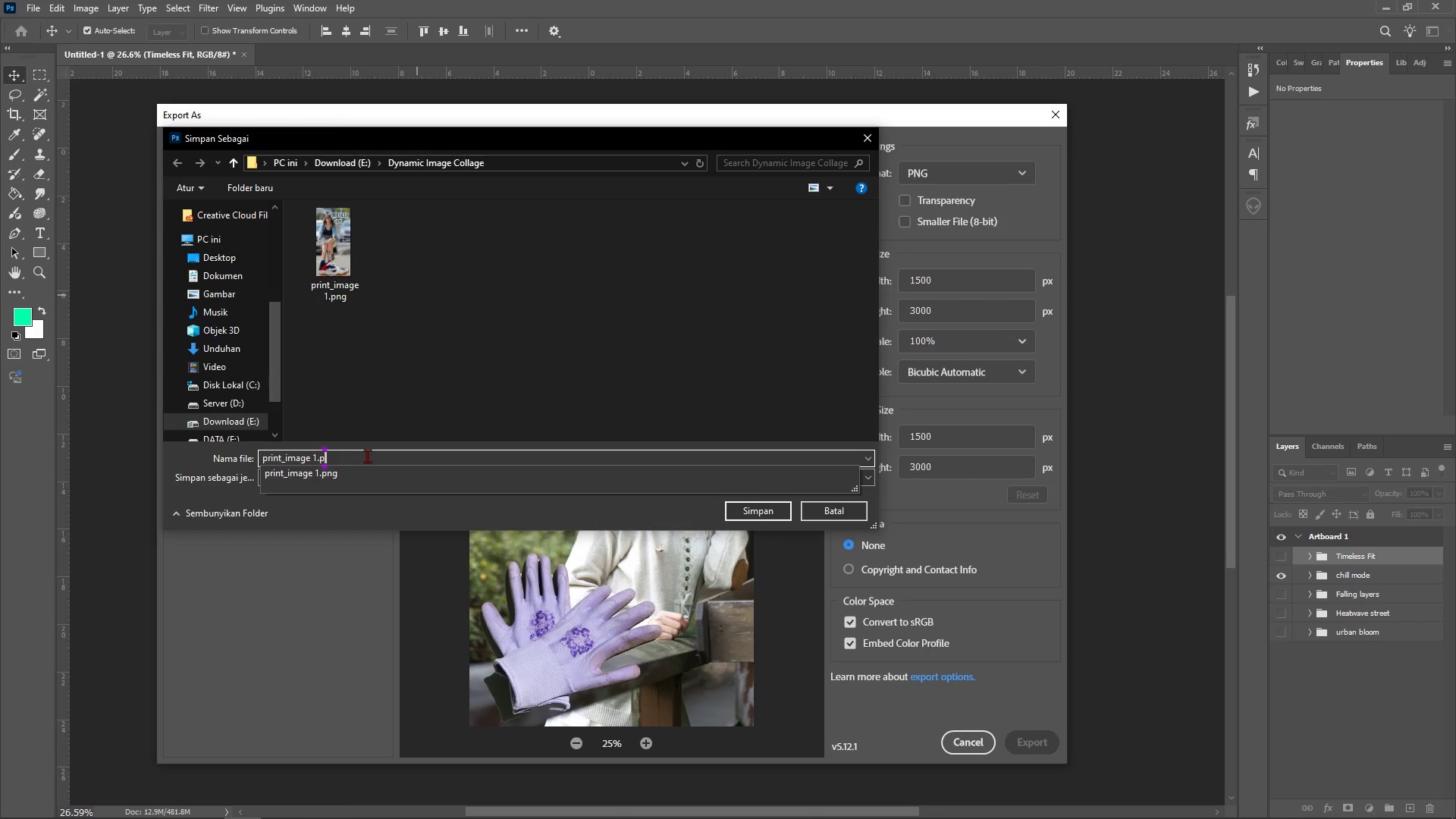 
key(Backspace)
 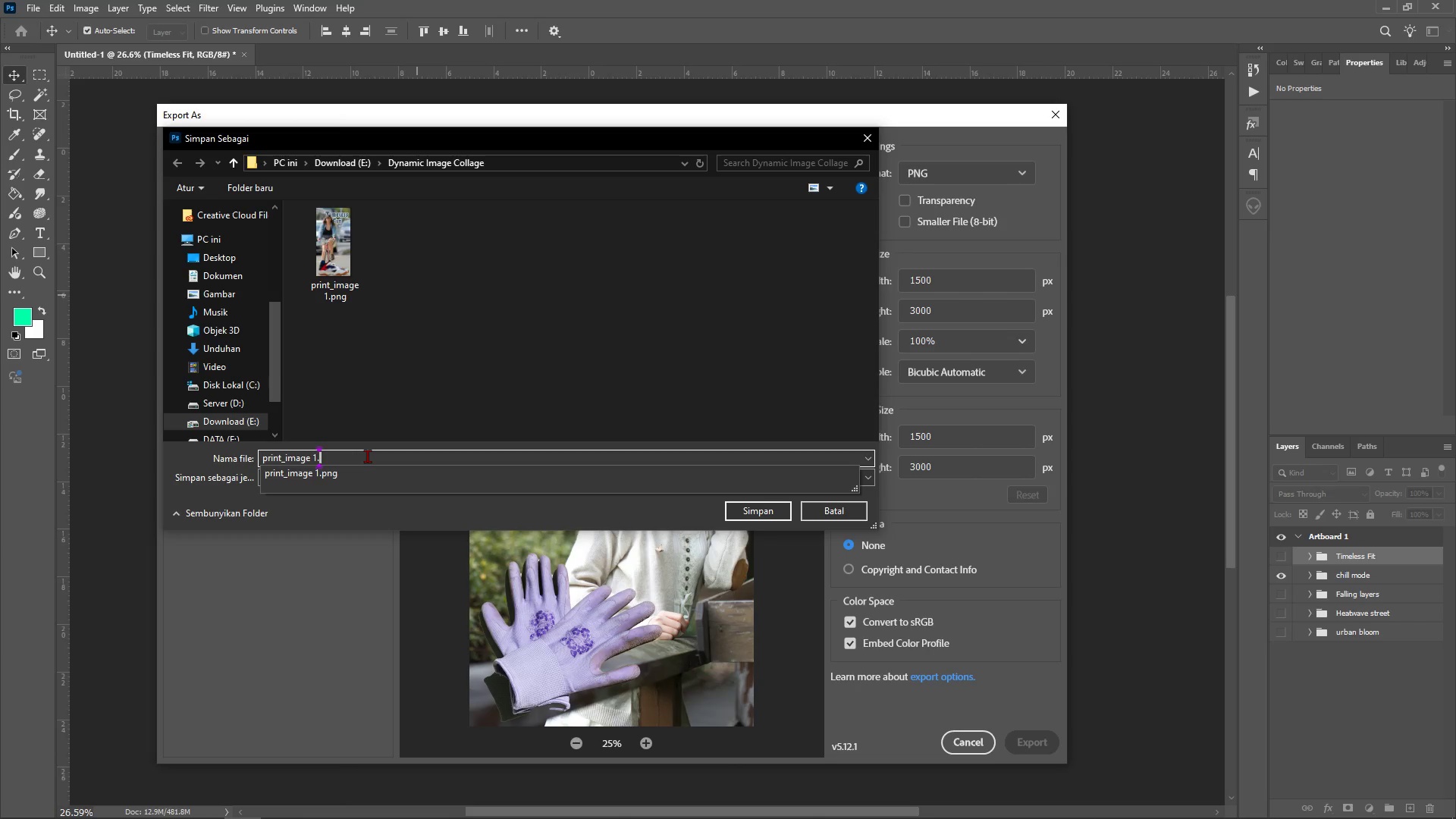 
key(Backspace)
 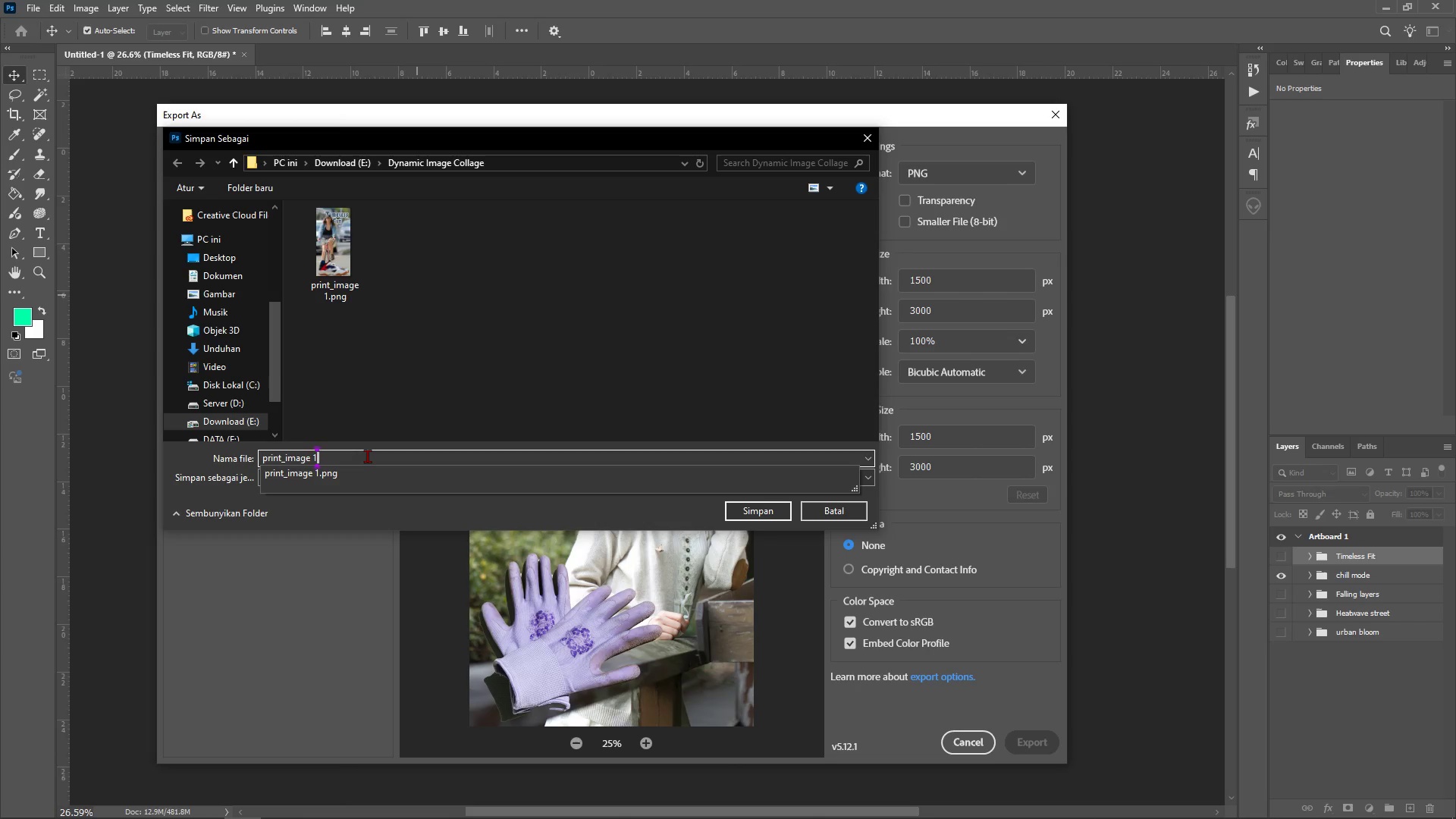 
key(Backspace)
 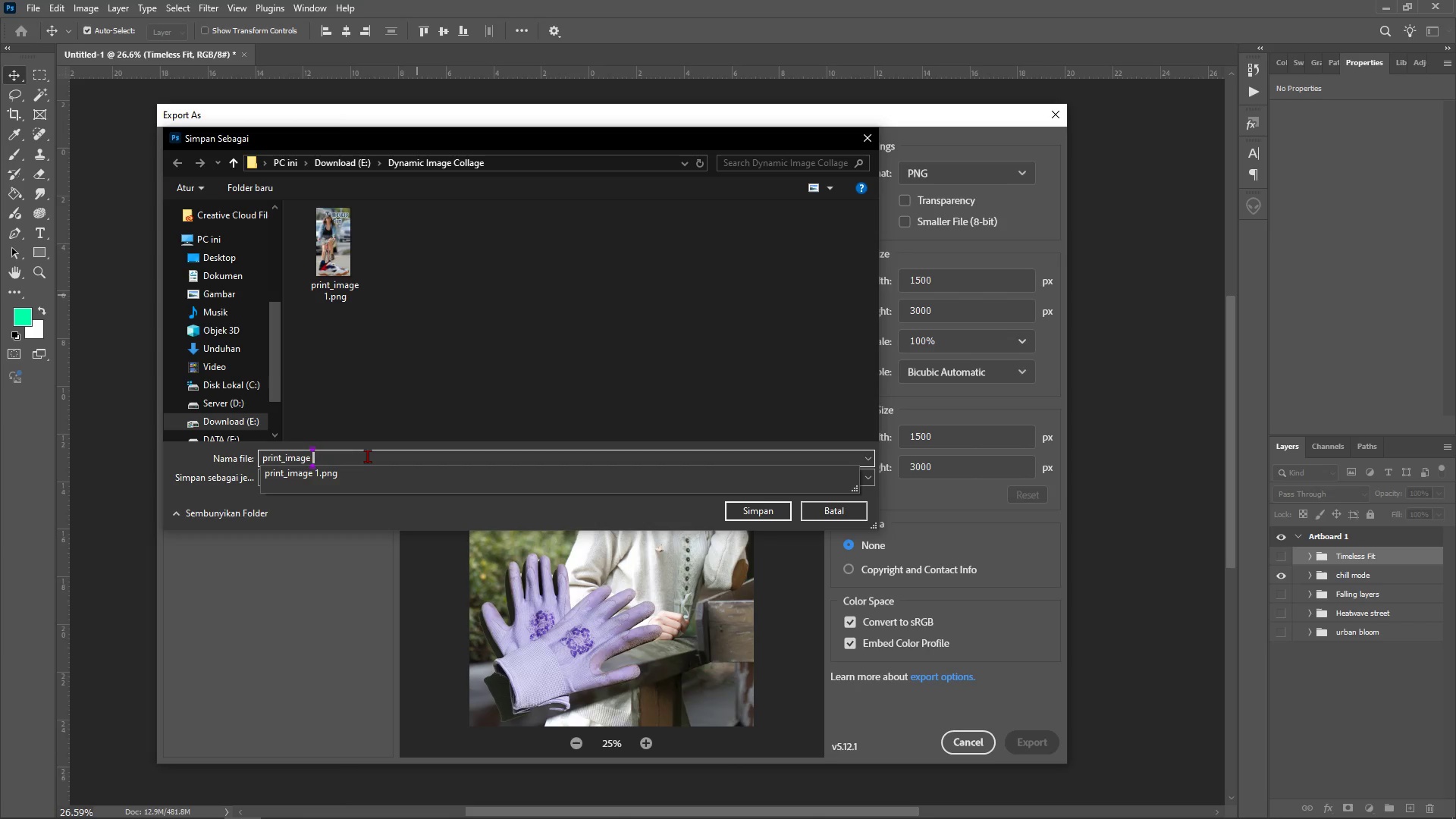 
key(Backspace)
 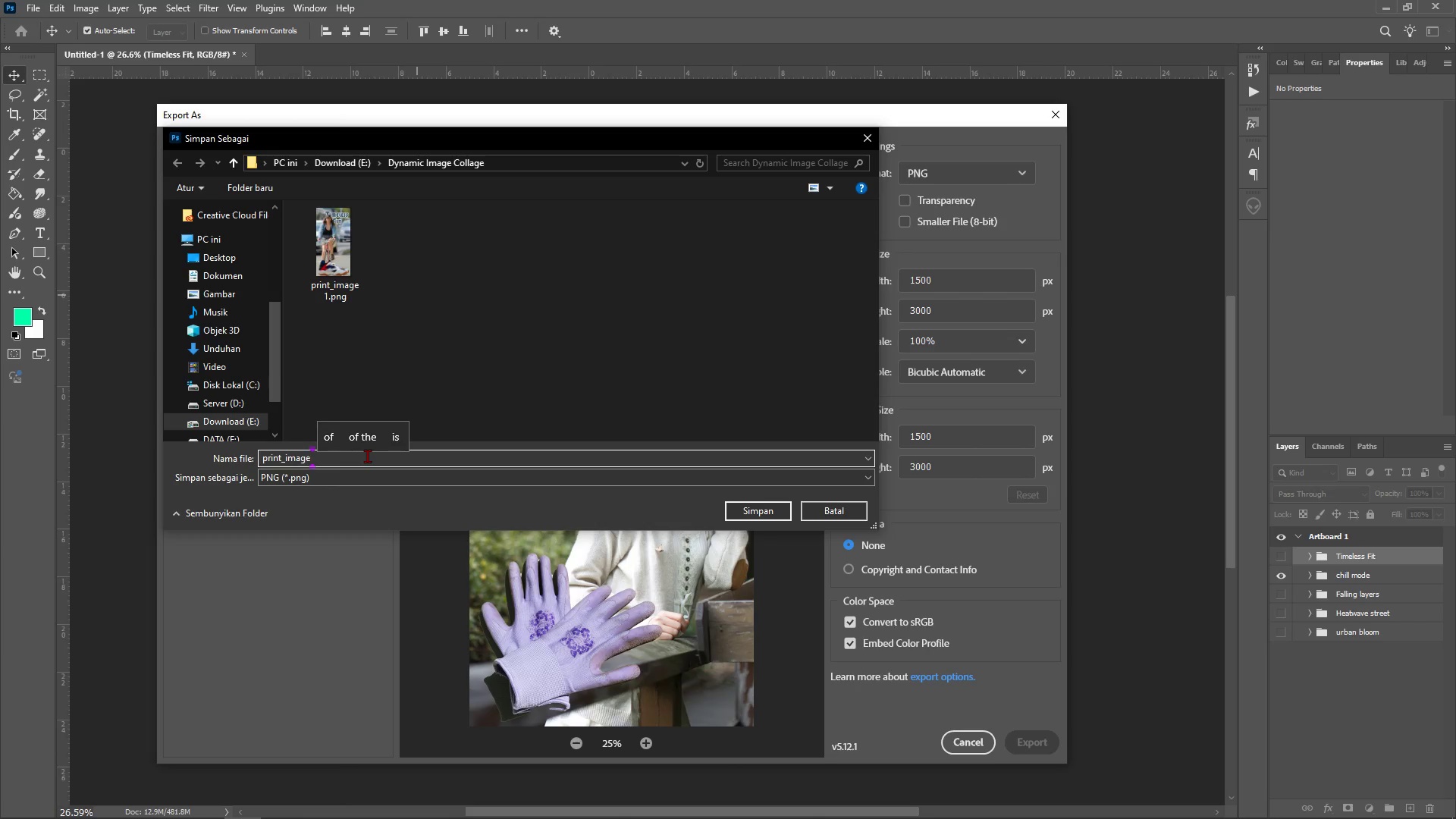 
key(2)
 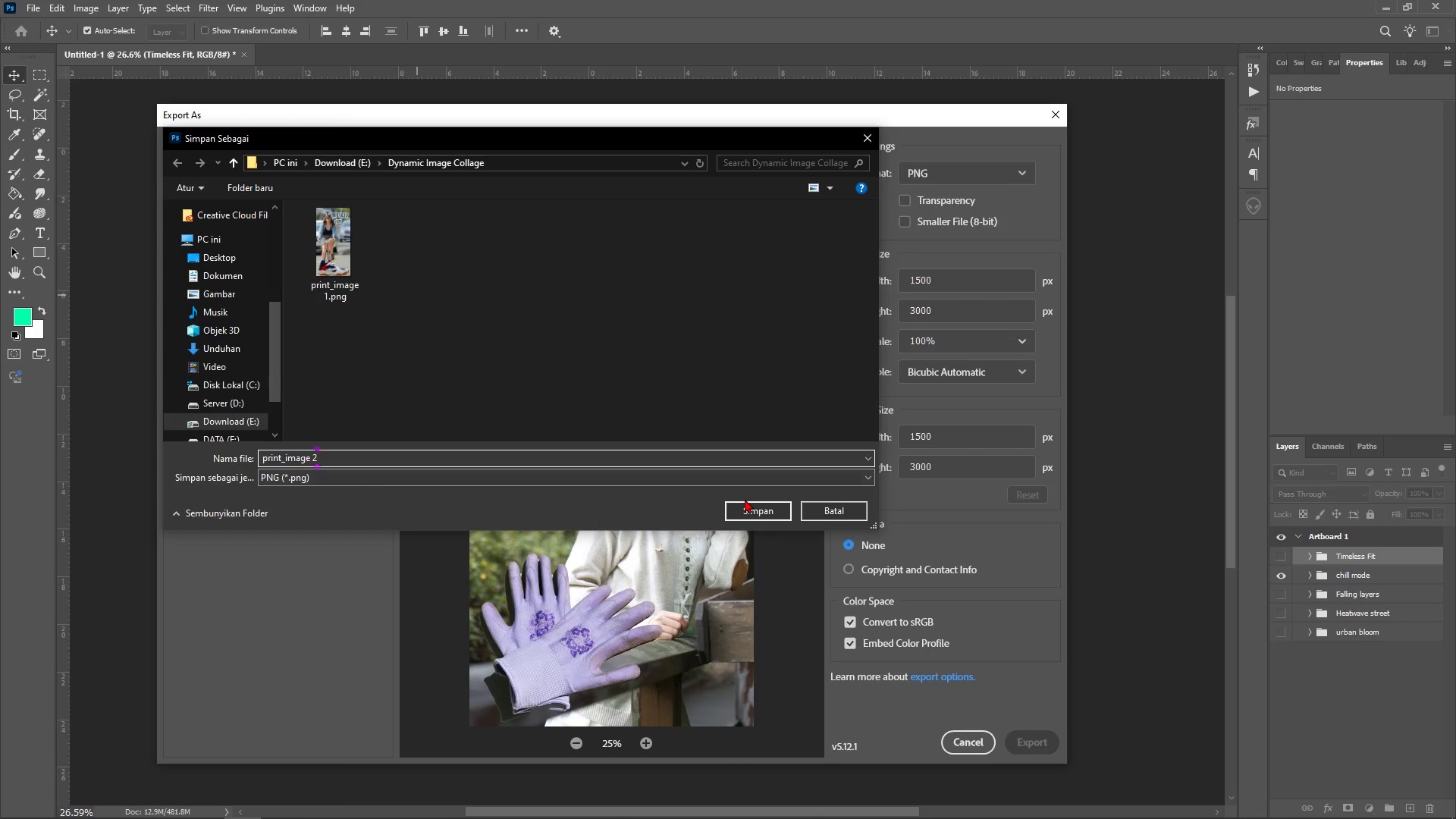 
left_click([743, 516])
 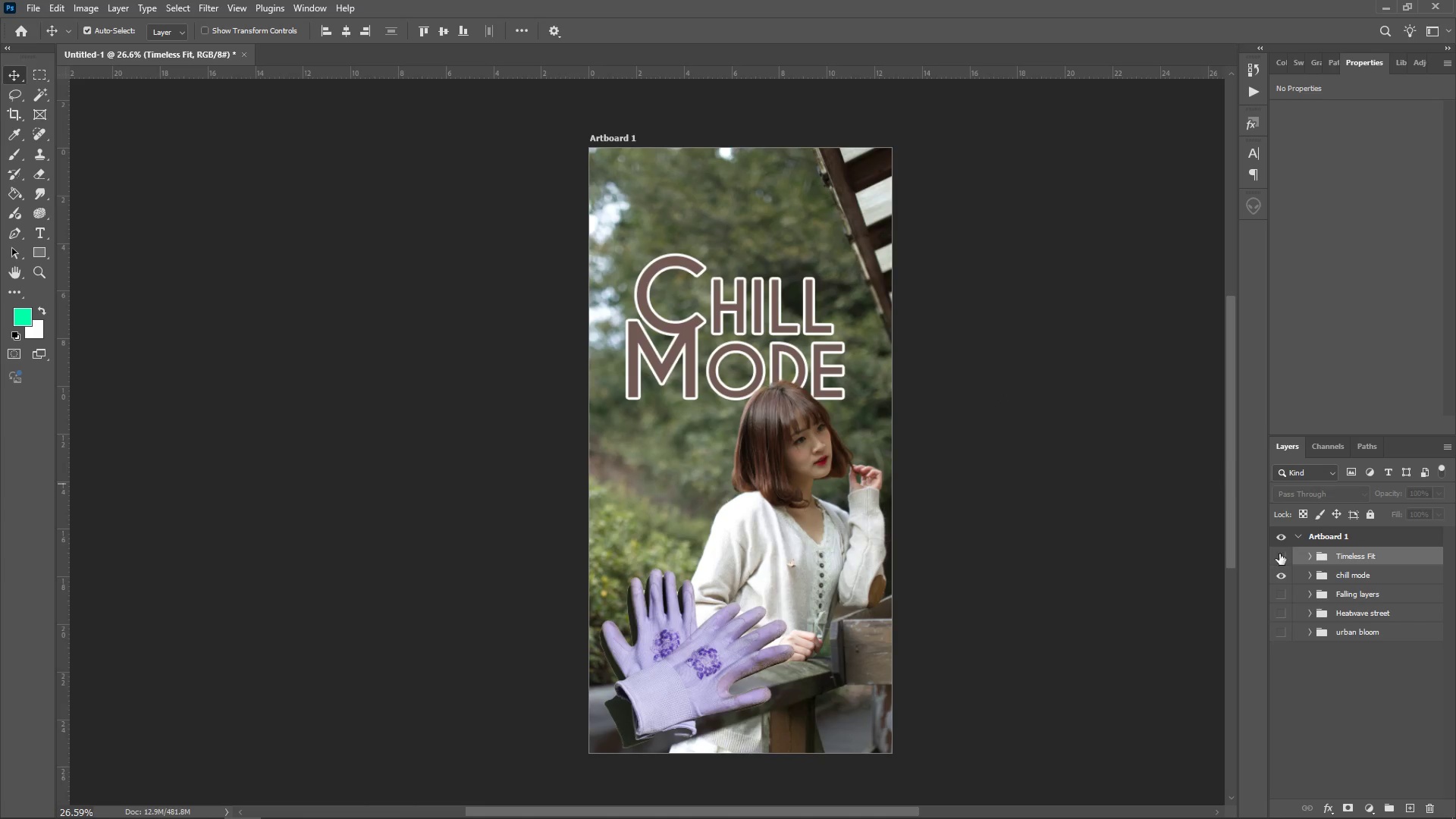 
left_click([1277, 579])
 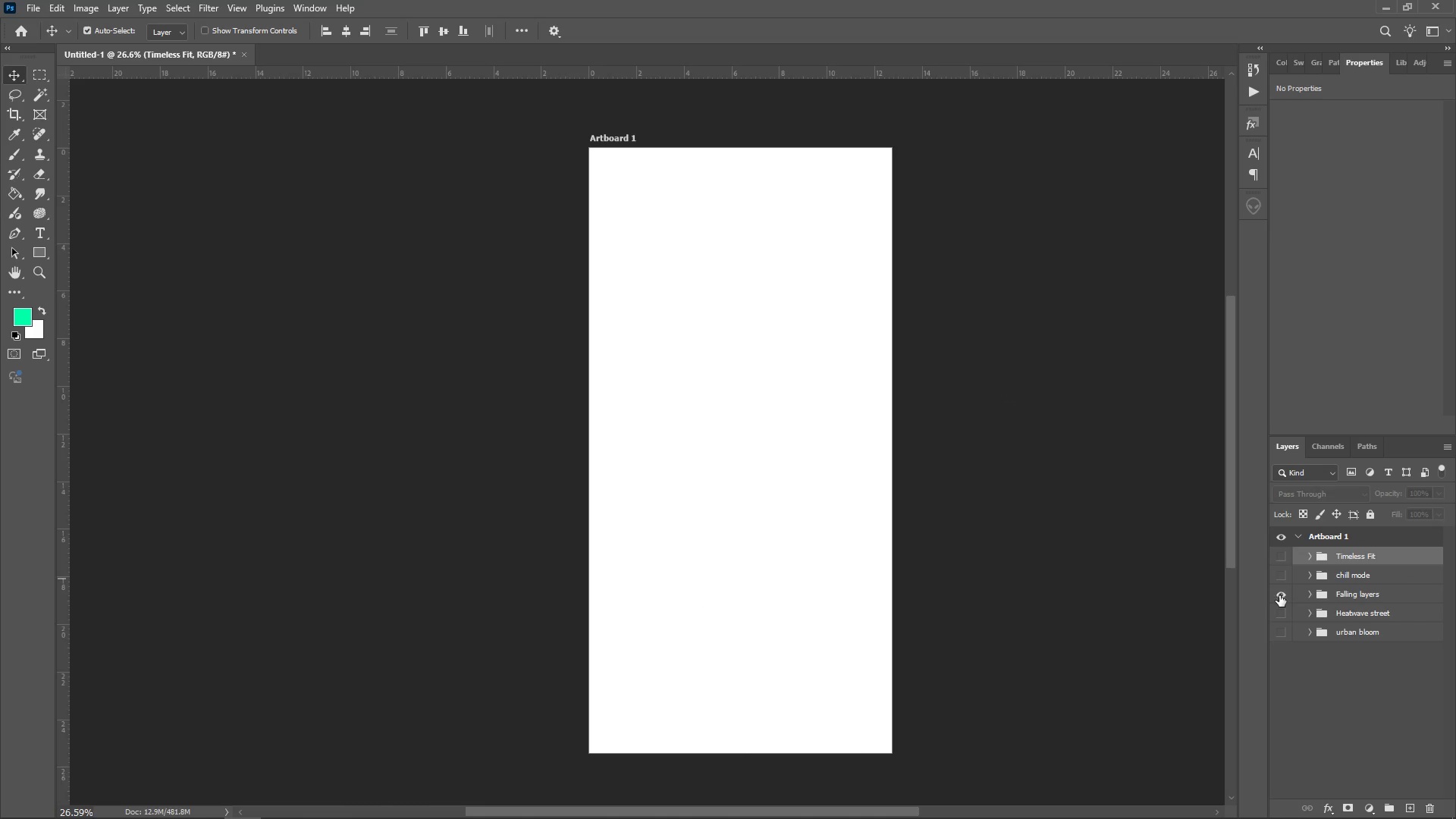 
left_click([1279, 595])
 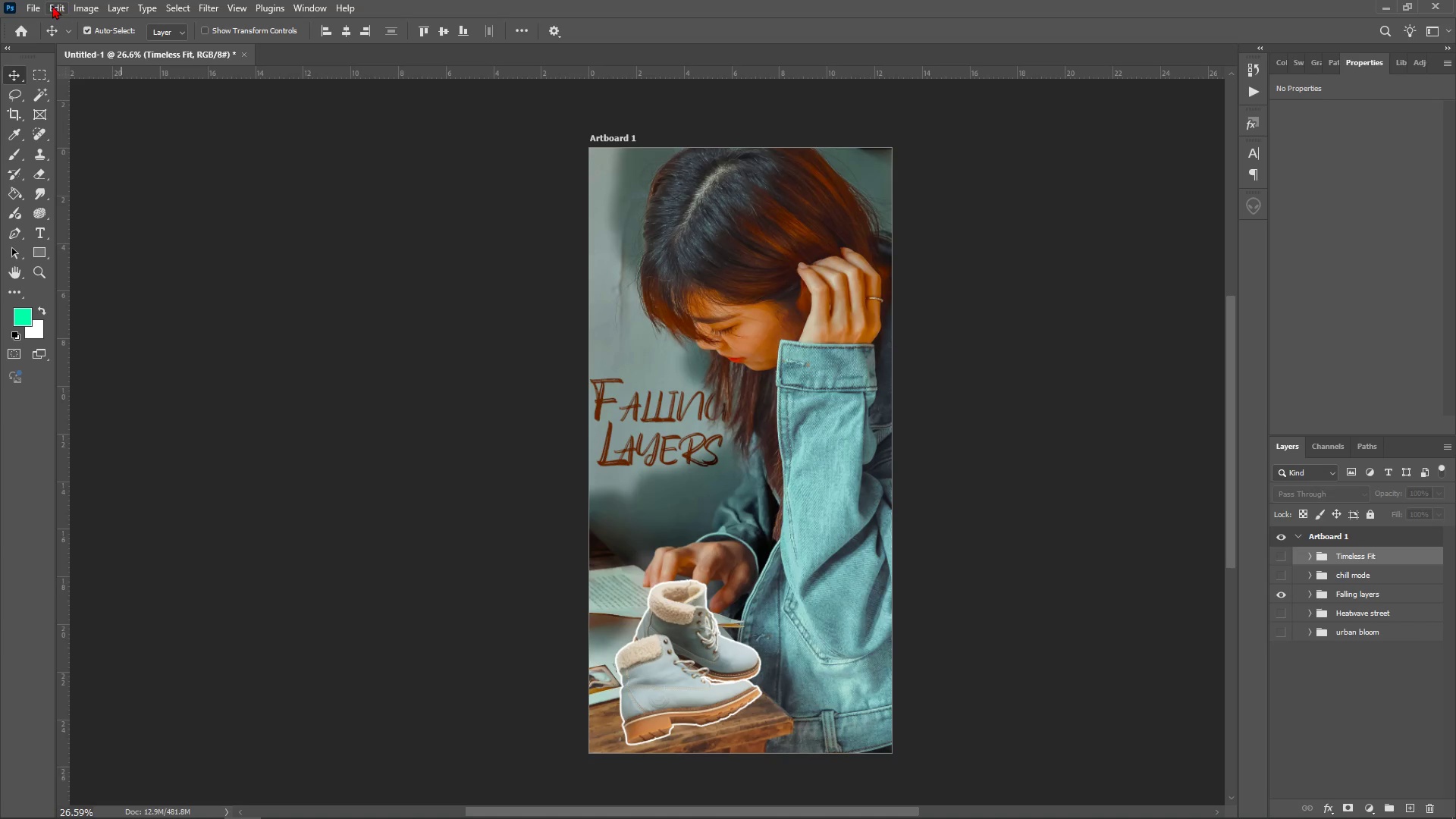 
left_click([37, 8])
 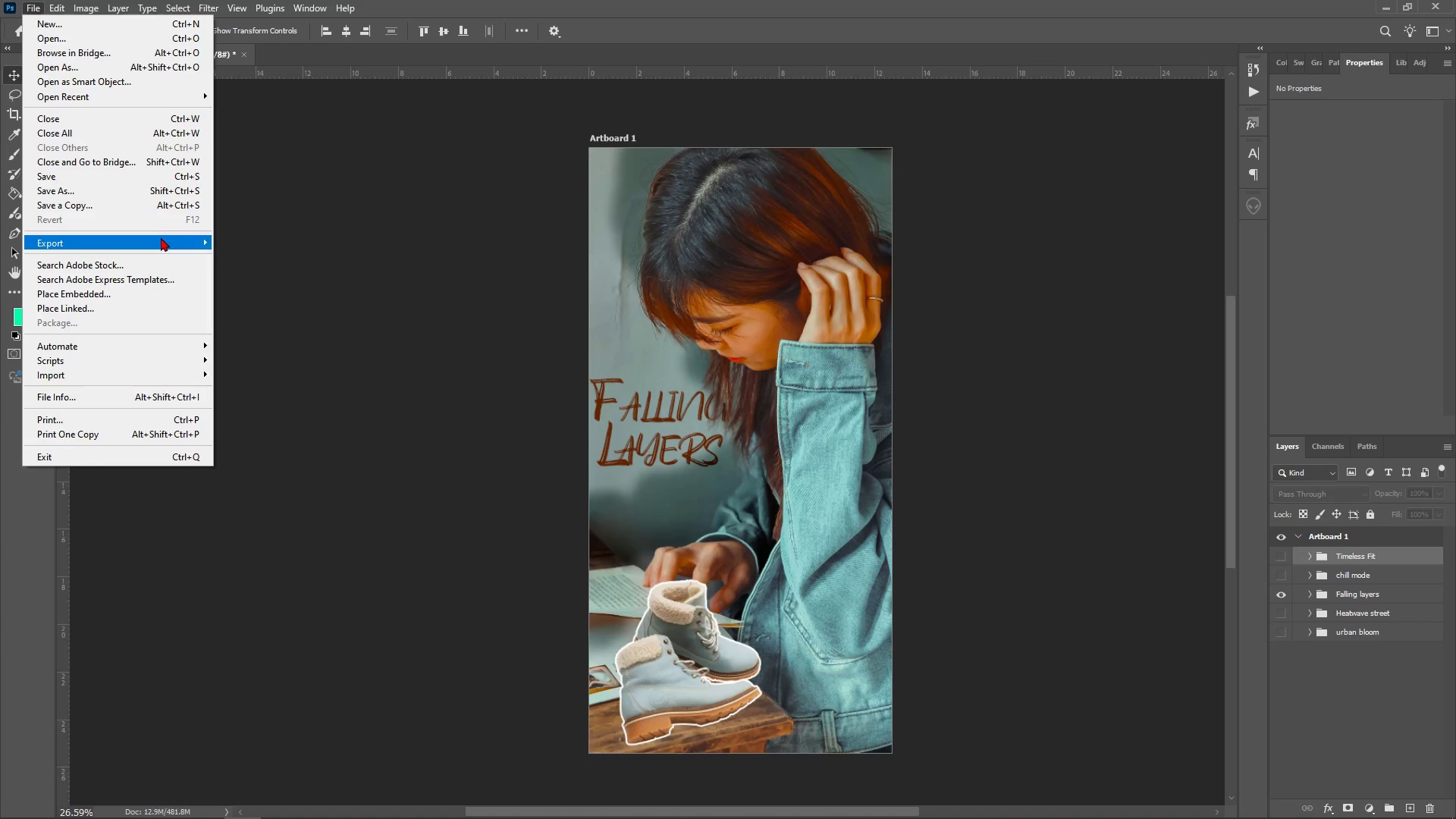 
left_click([161, 237])
 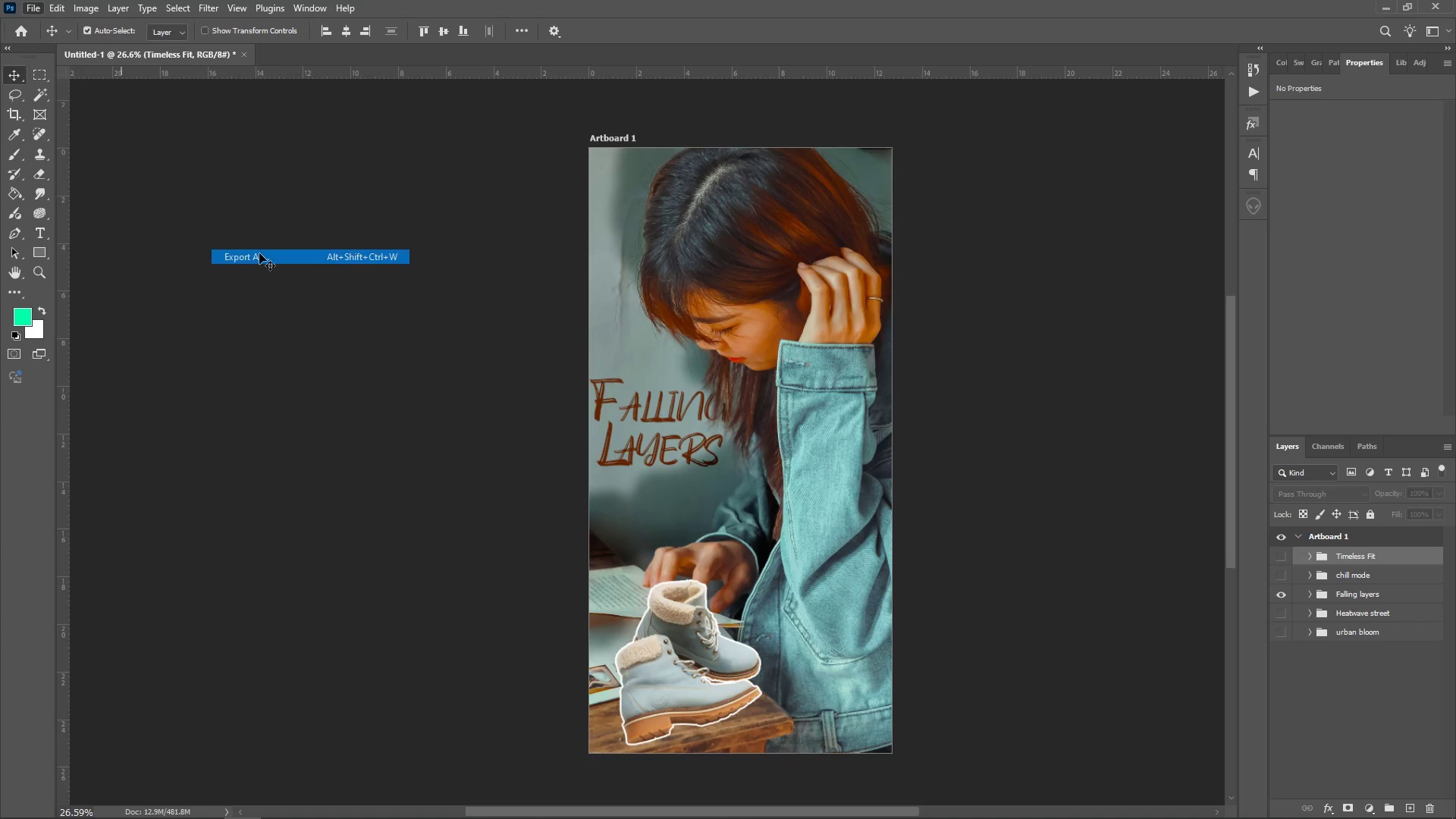 
left_click([259, 253])
 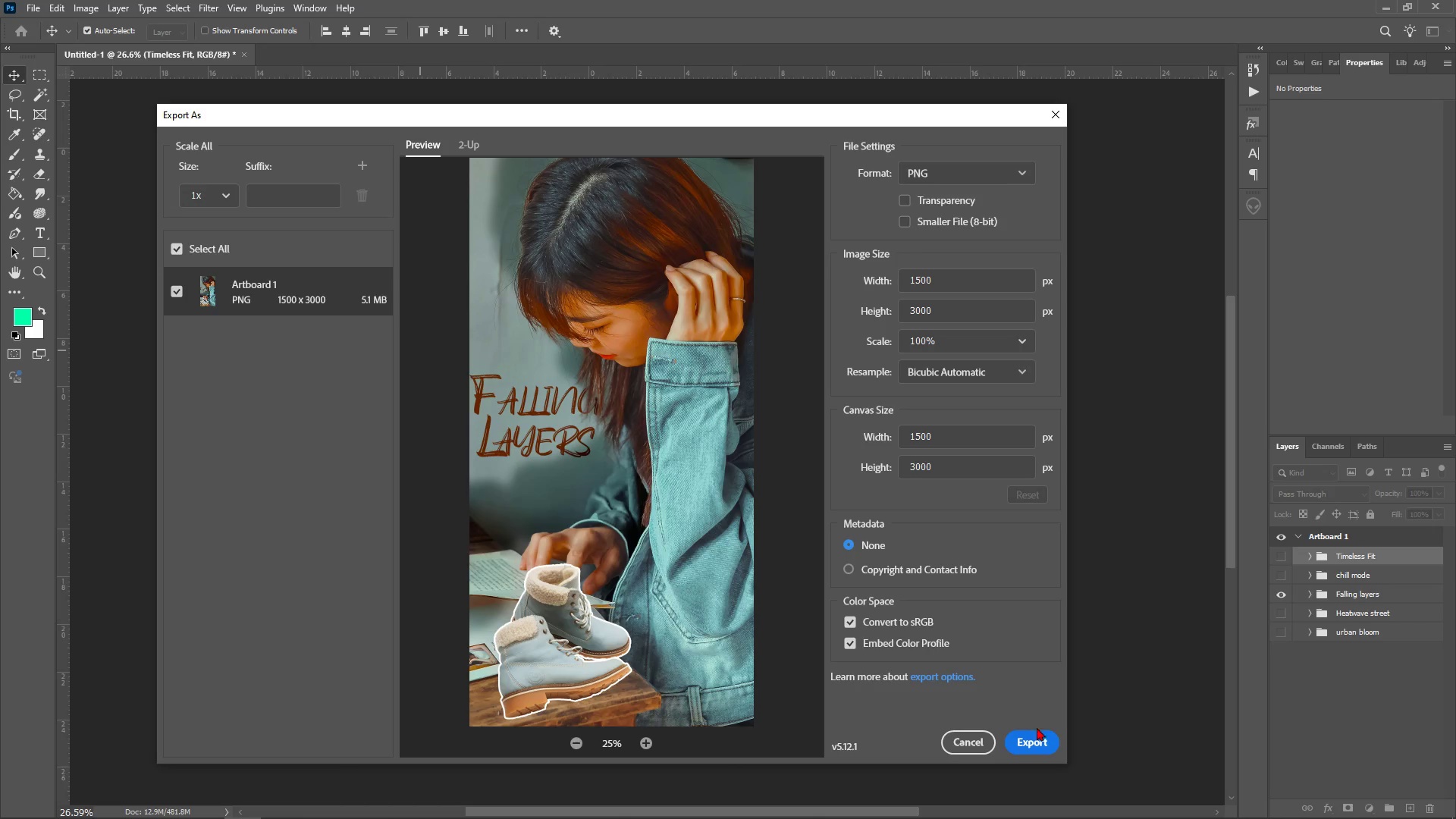 
wait(5.03)
 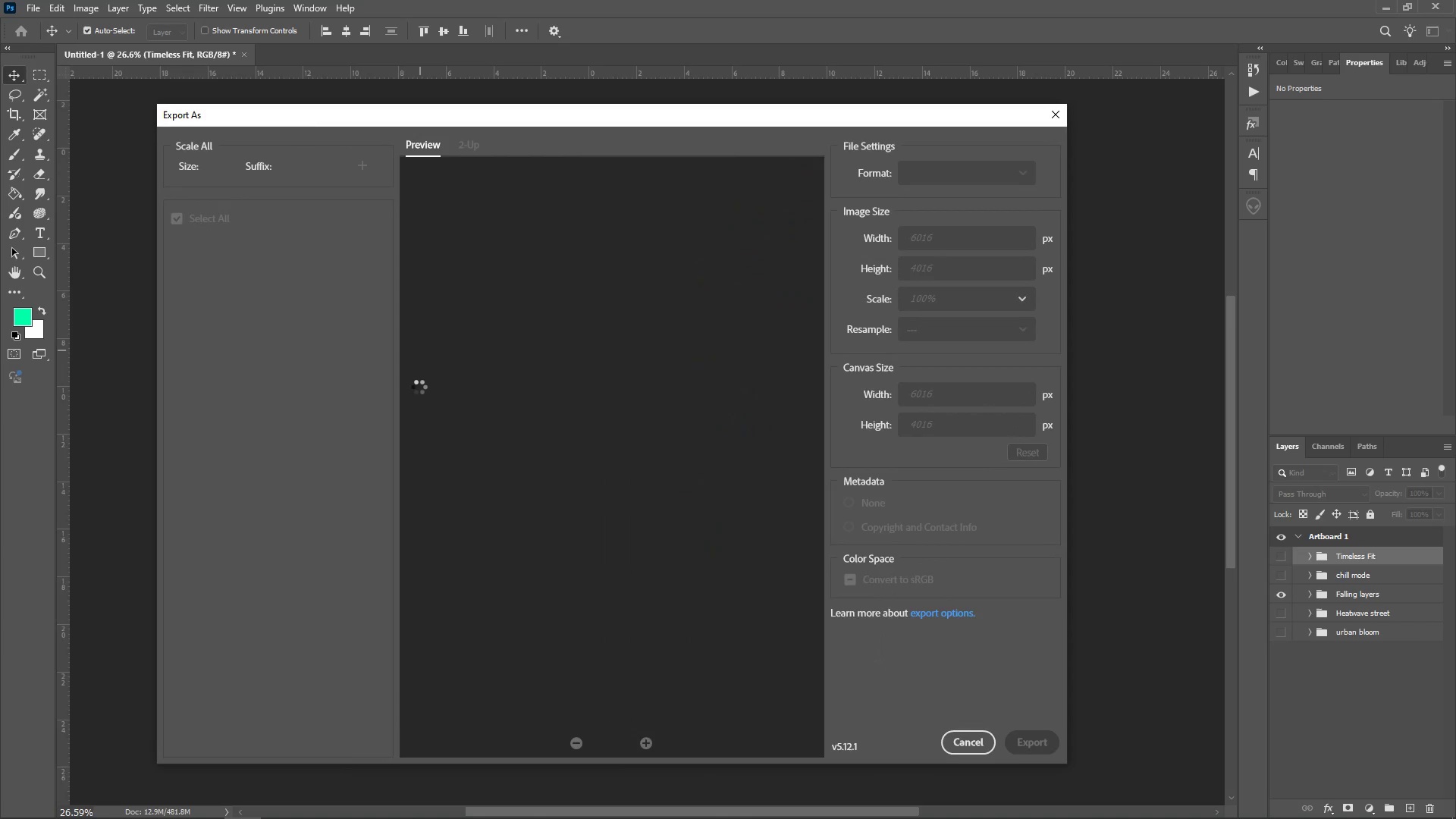 
left_click([1037, 738])
 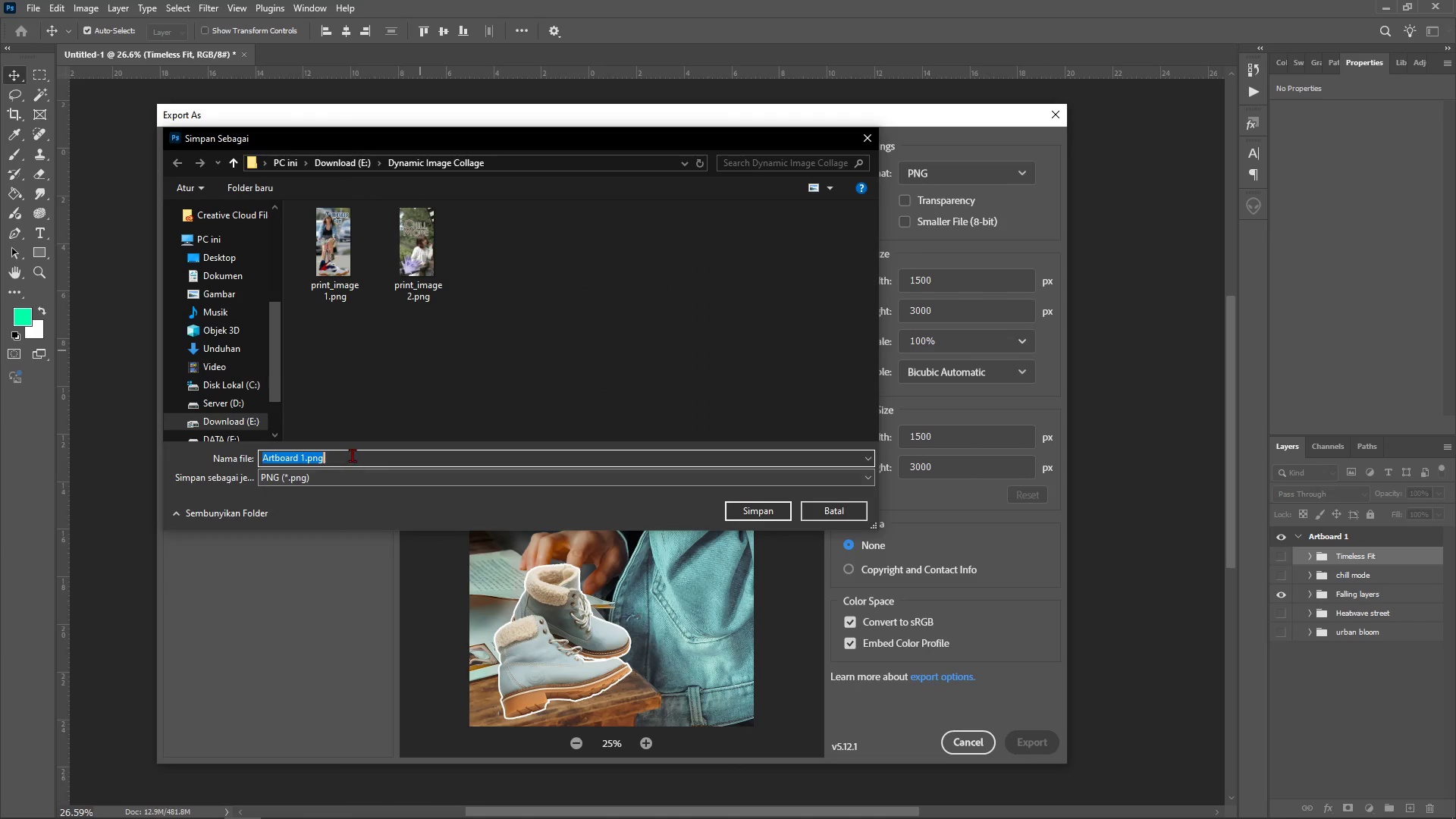 
key(Control+V)
 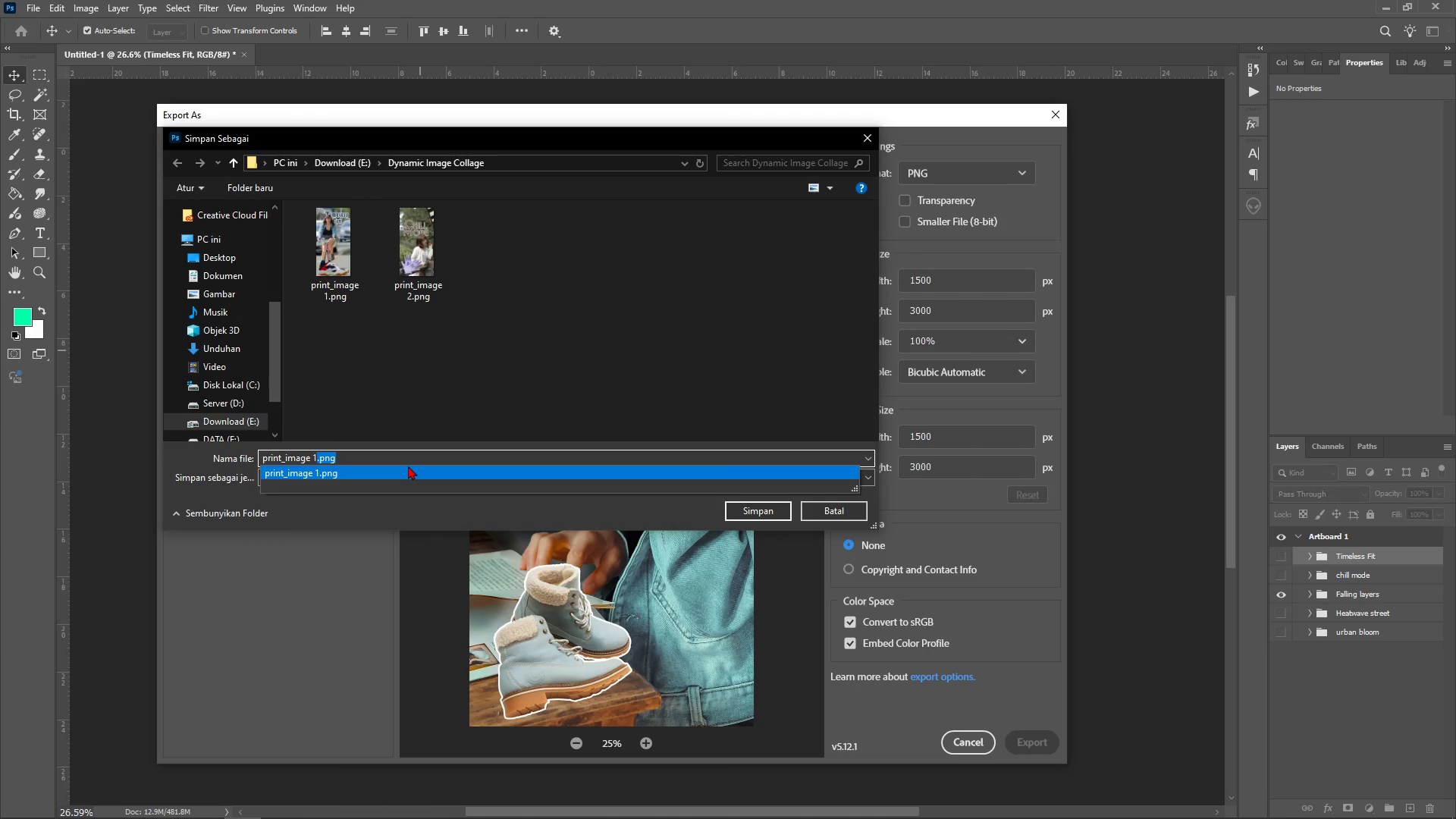 
key(Backspace)
 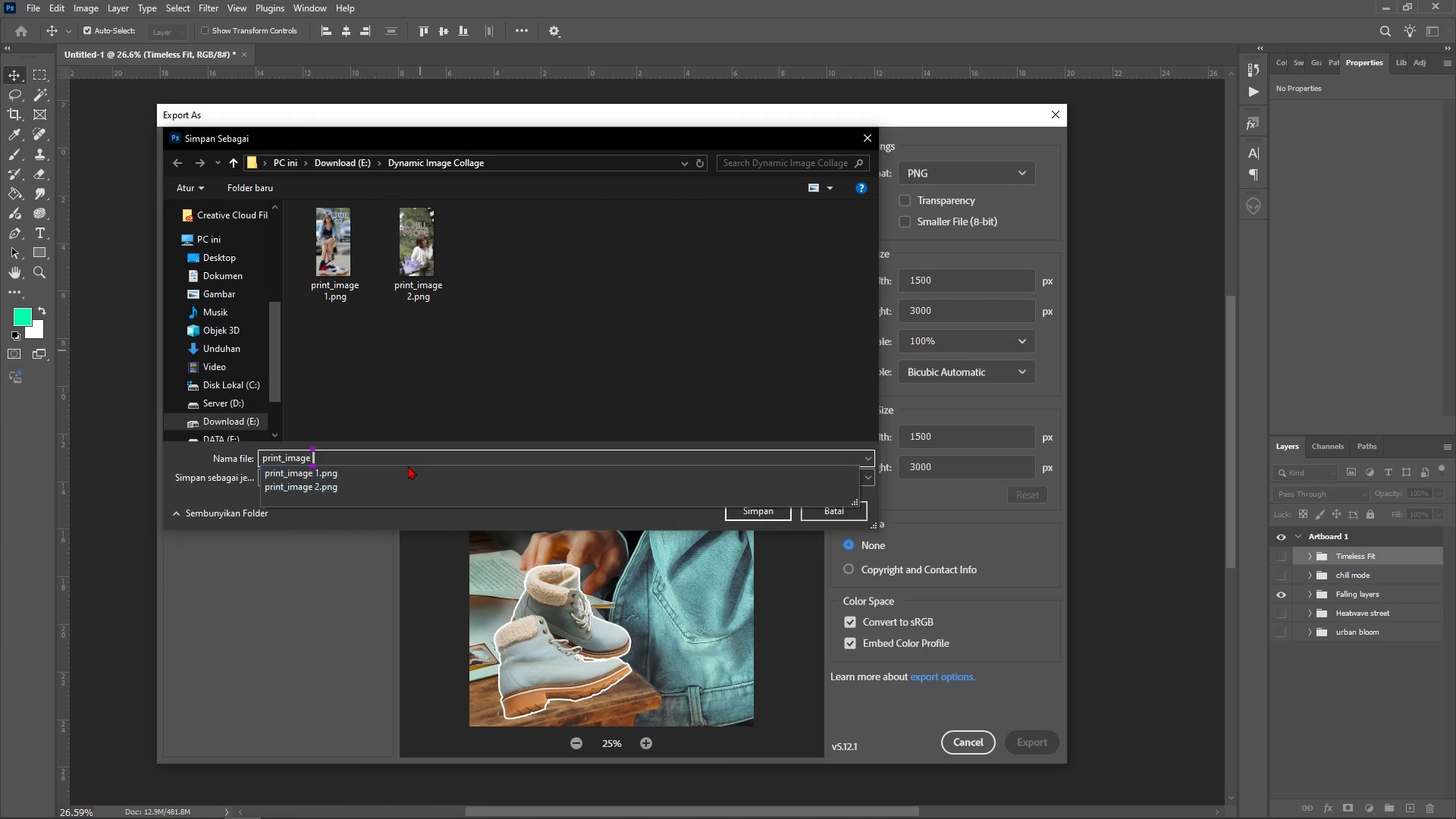 
key(Backspace)
 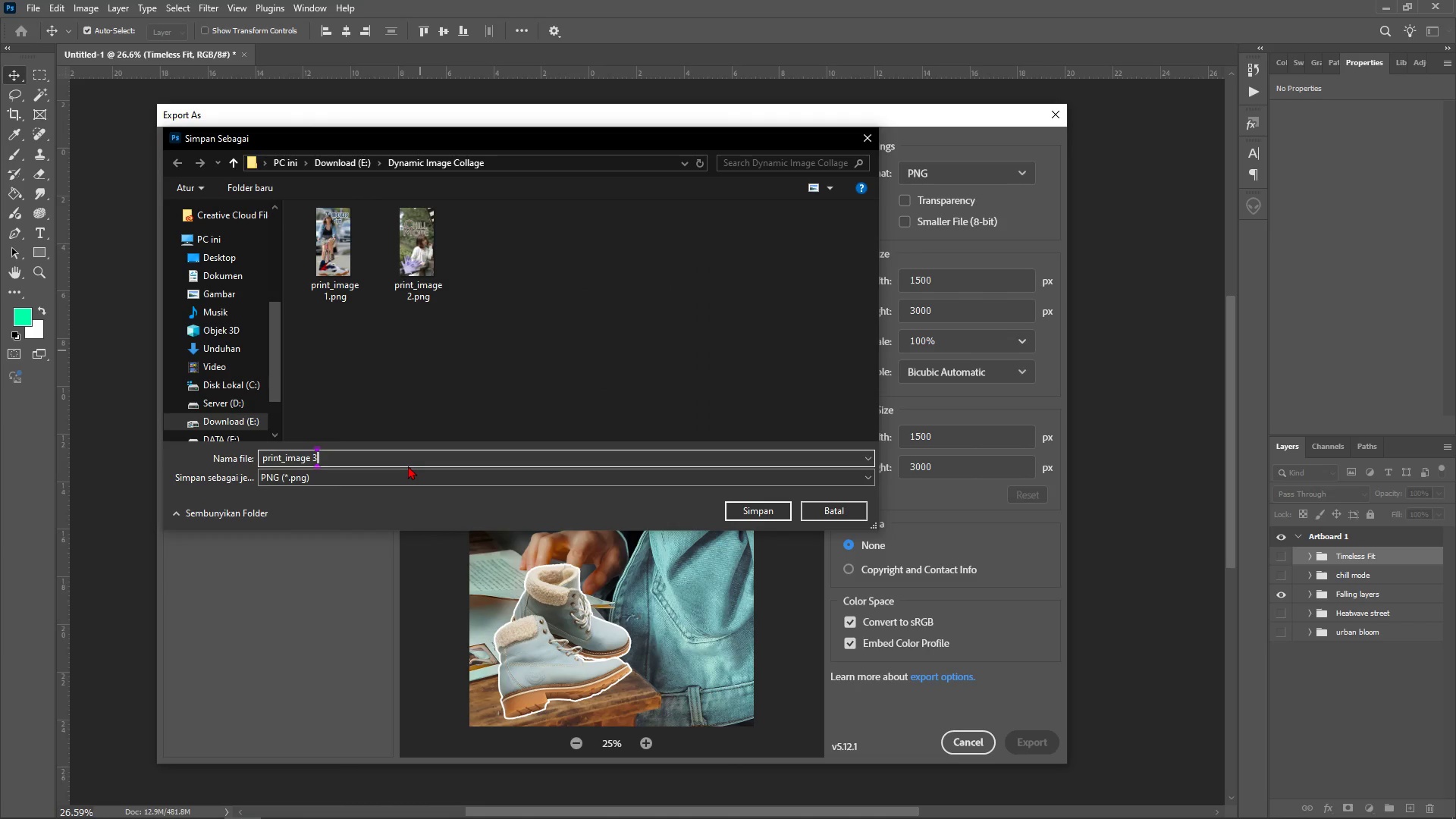 
key(3)
 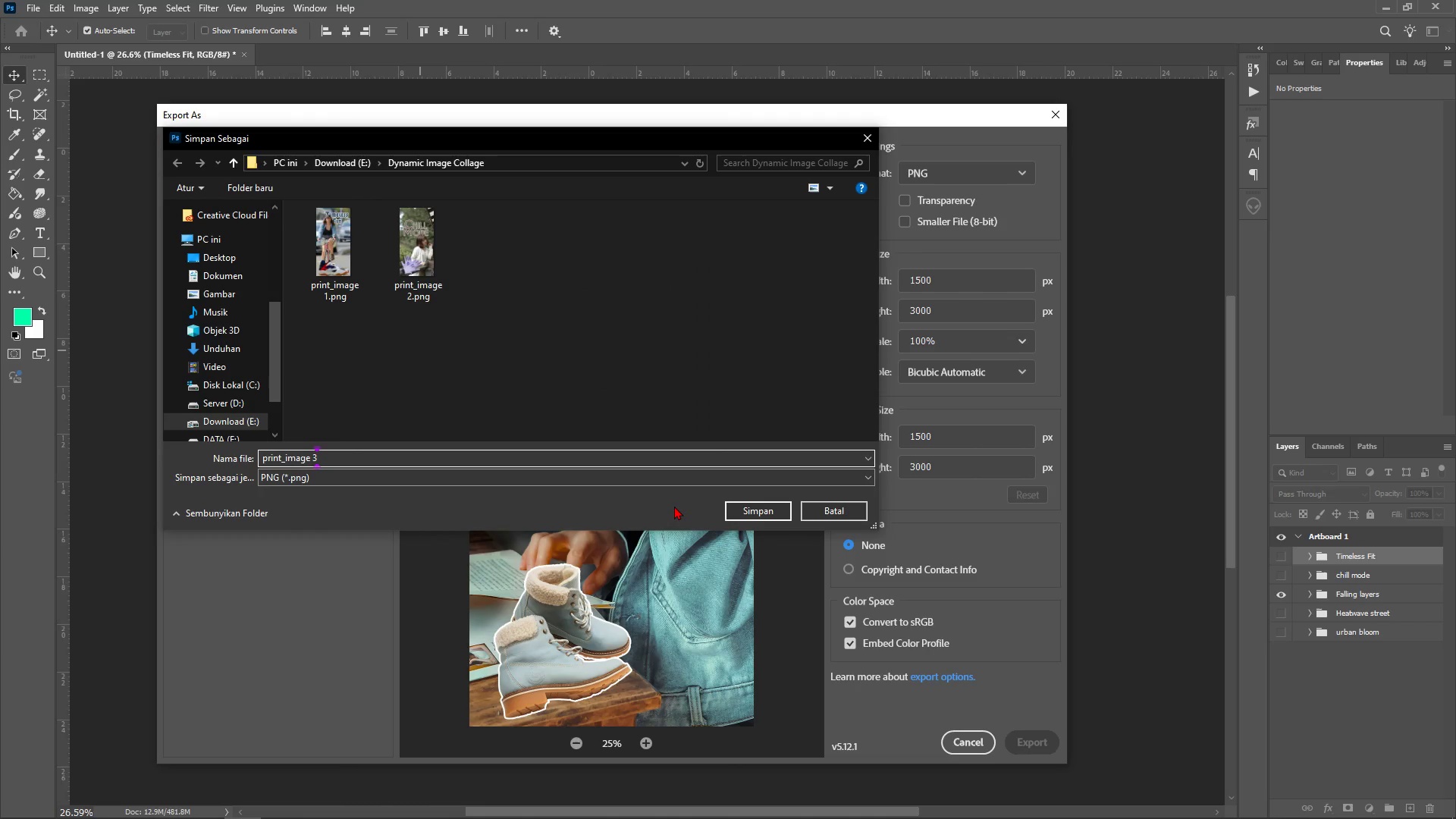 
left_click([742, 516])
 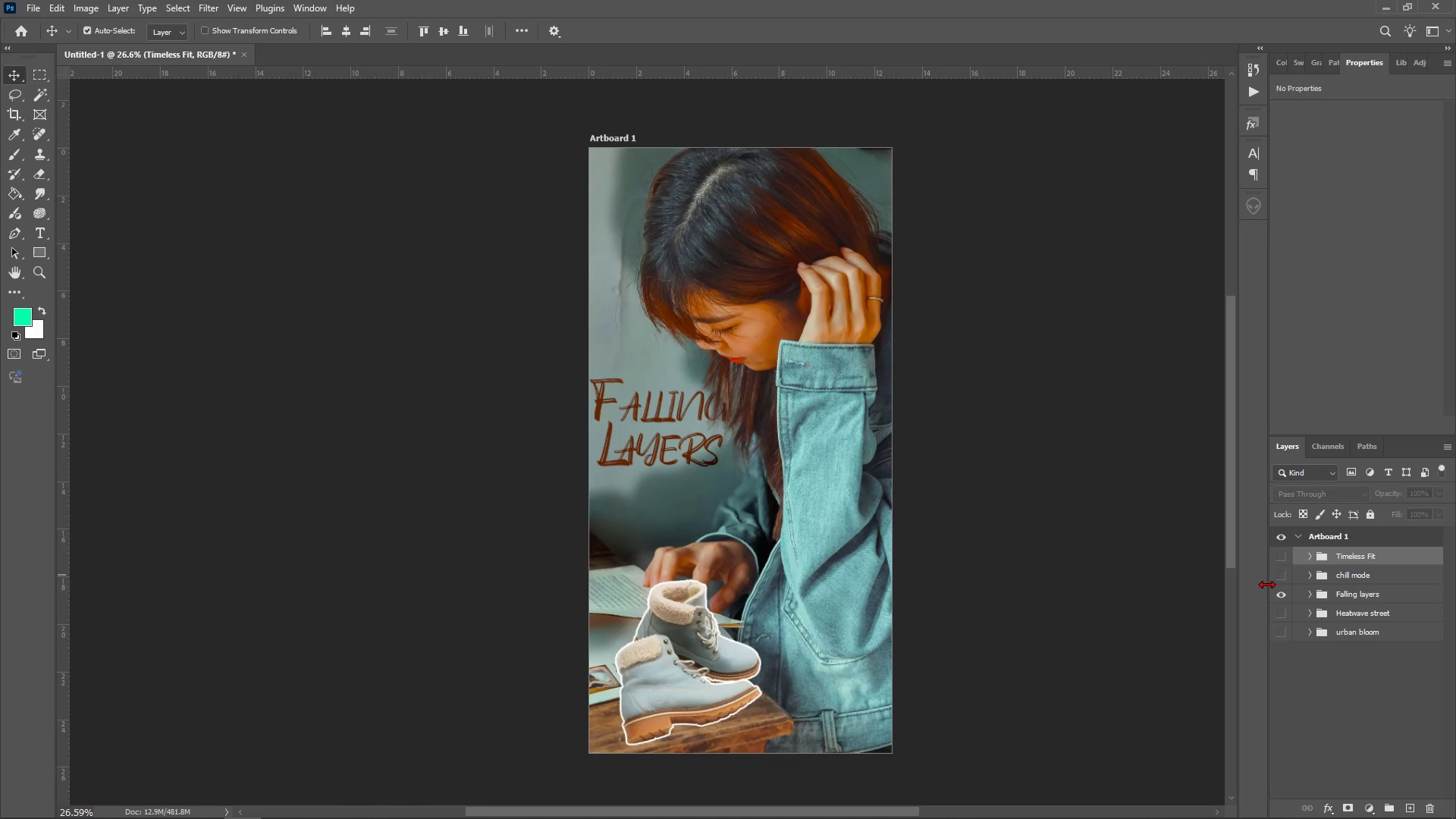 
left_click([1279, 596])
 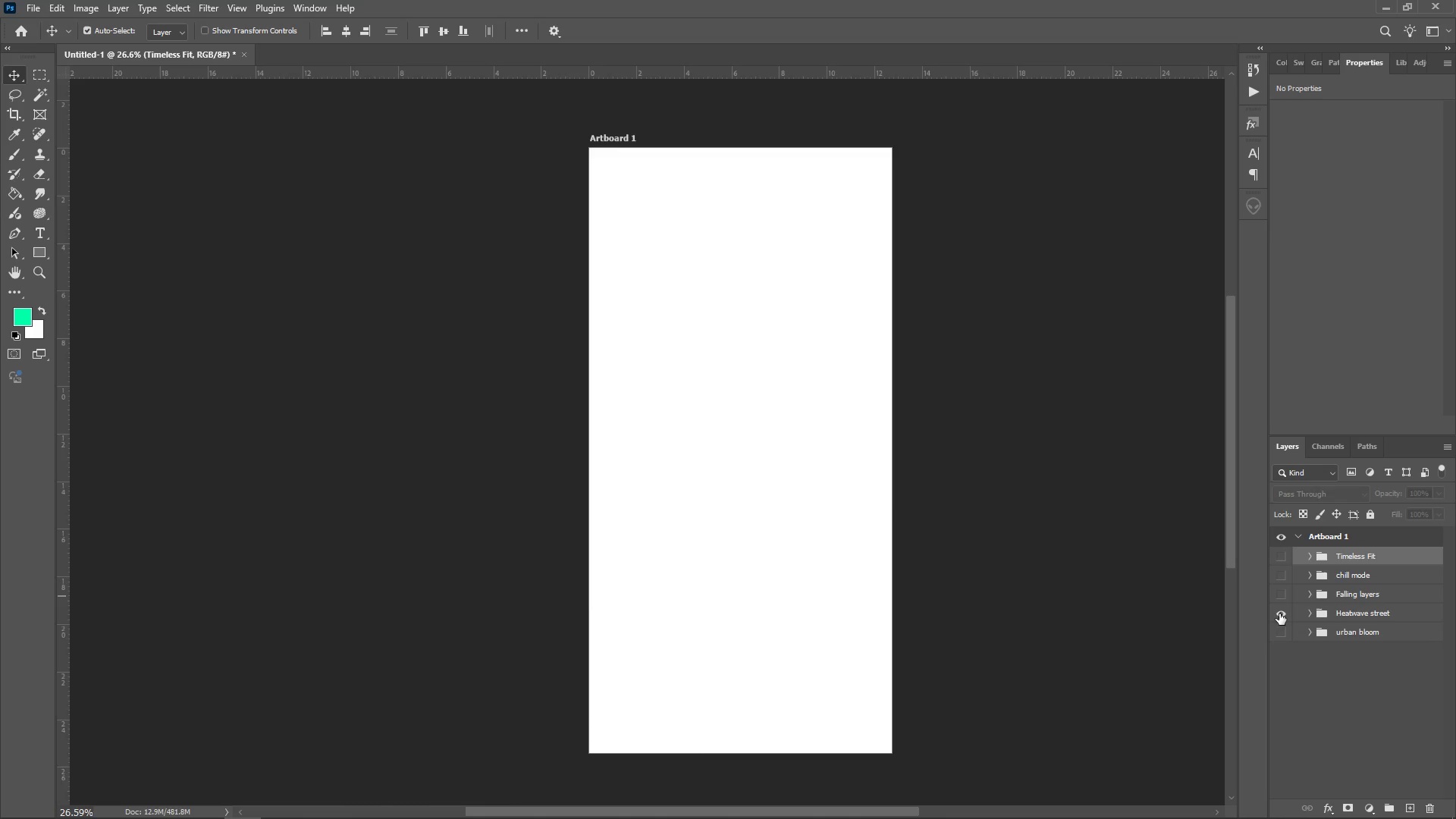 
double_click([1279, 613])
 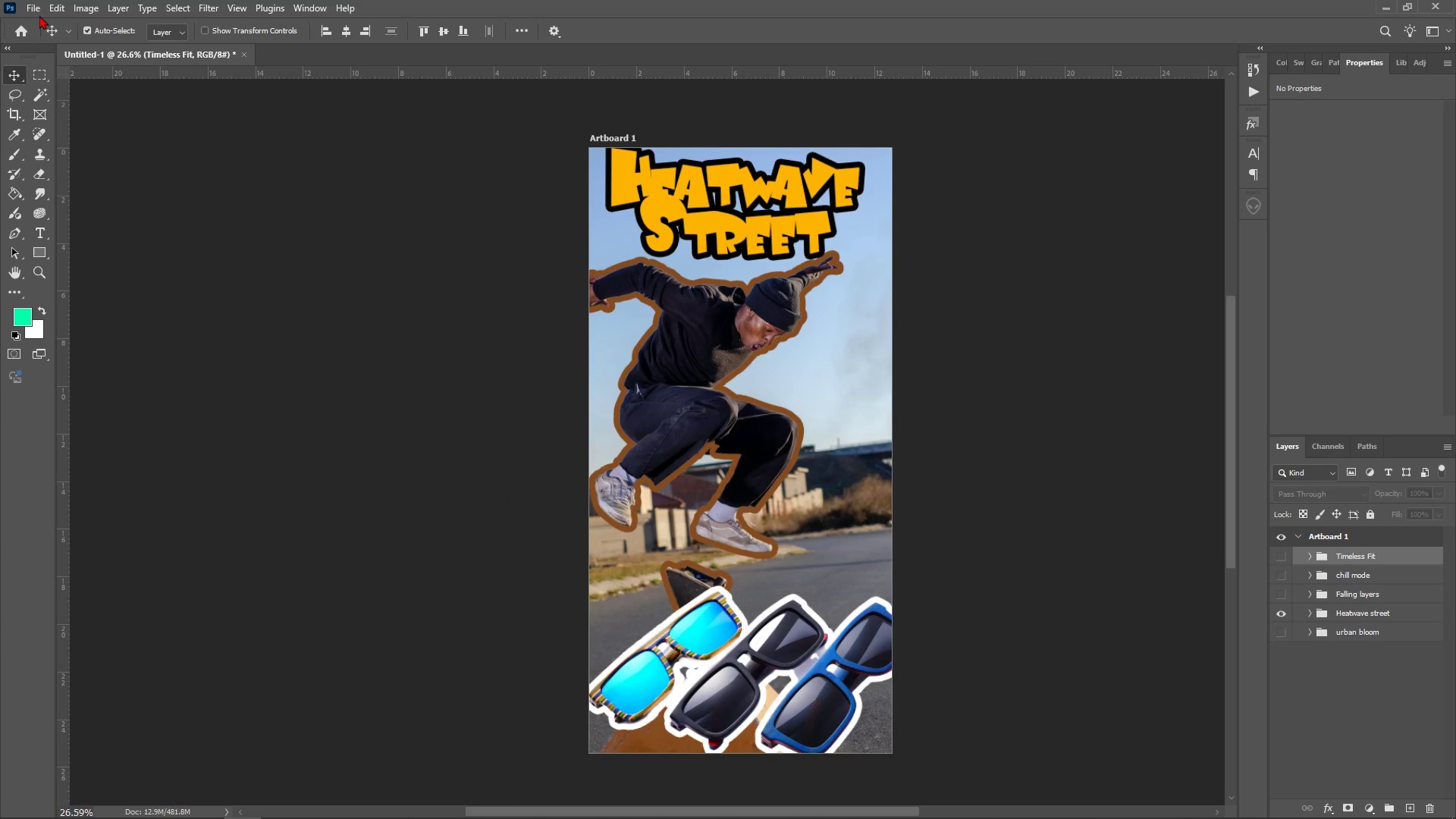 
left_click([34, 14])
 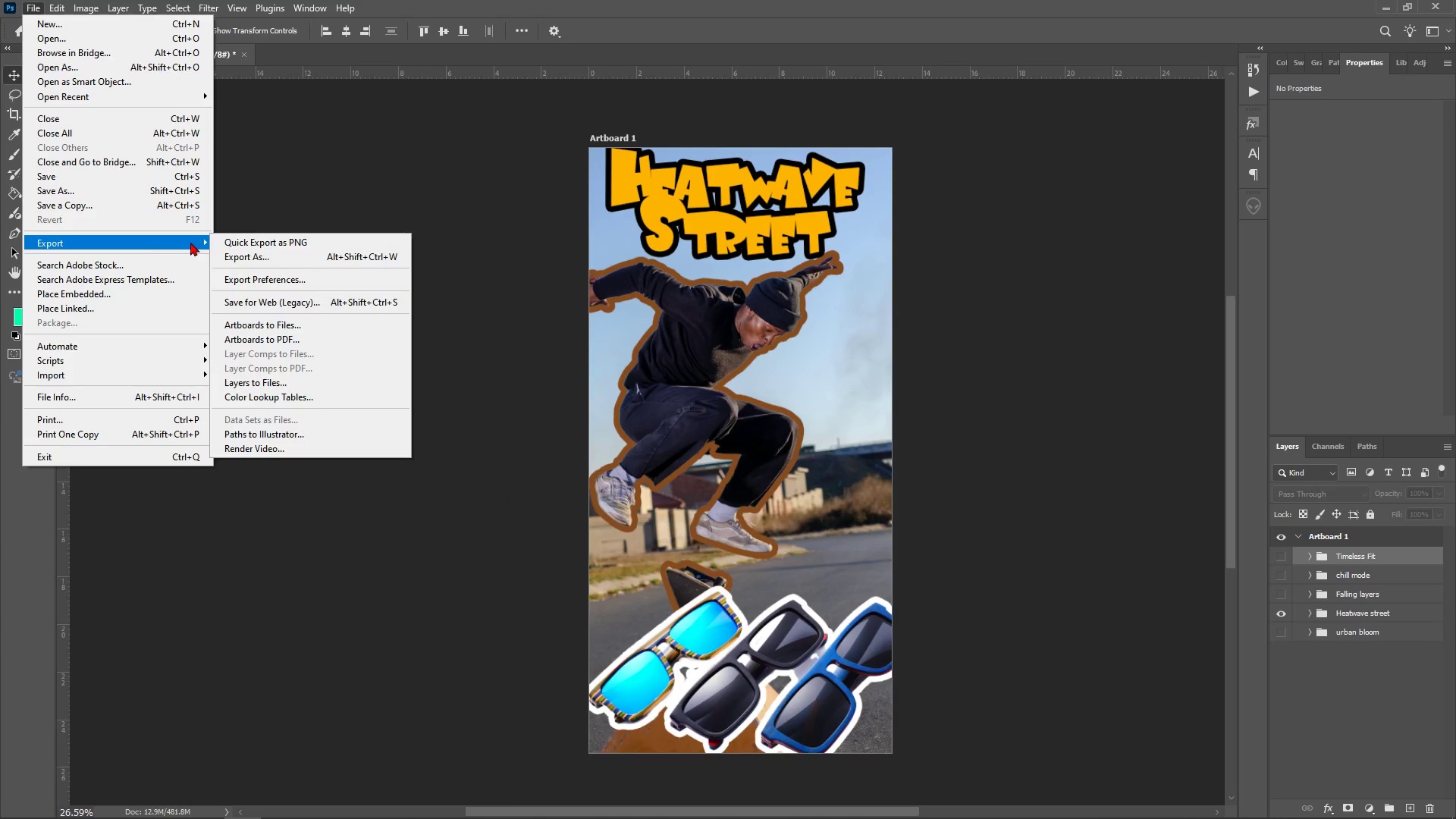 
left_click([287, 253])
 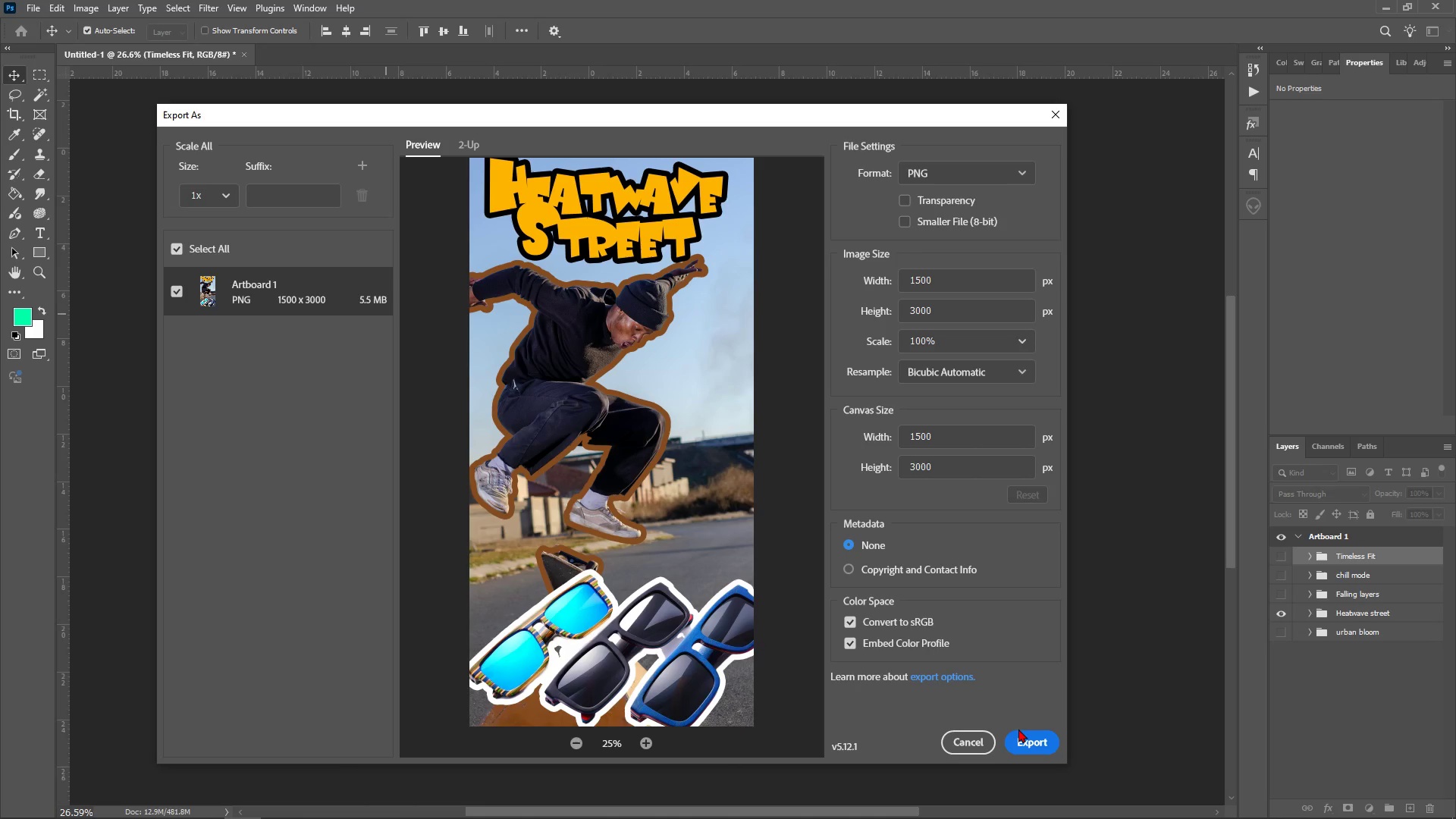 
wait(5.55)
 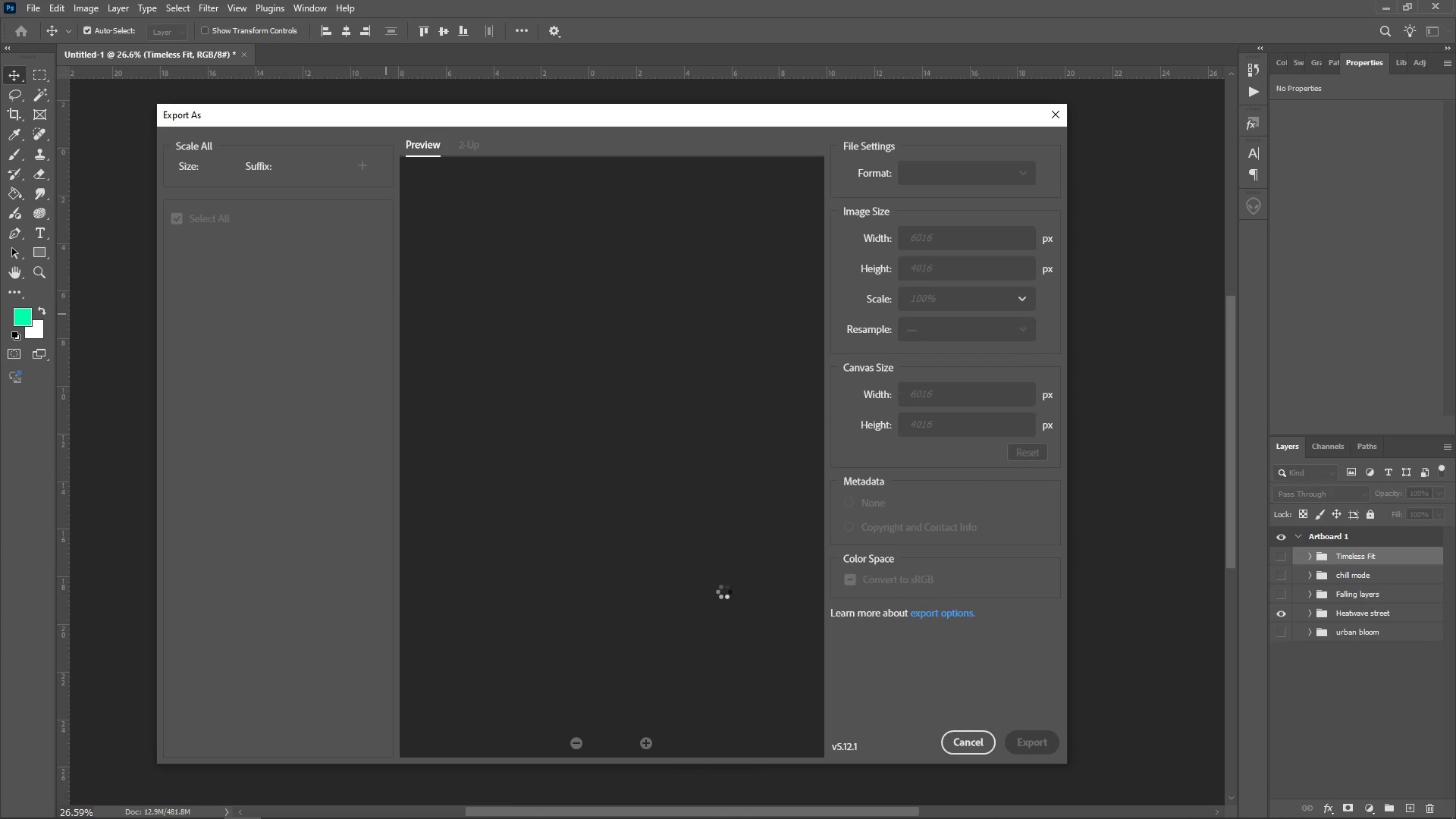 
left_click([1018, 739])
 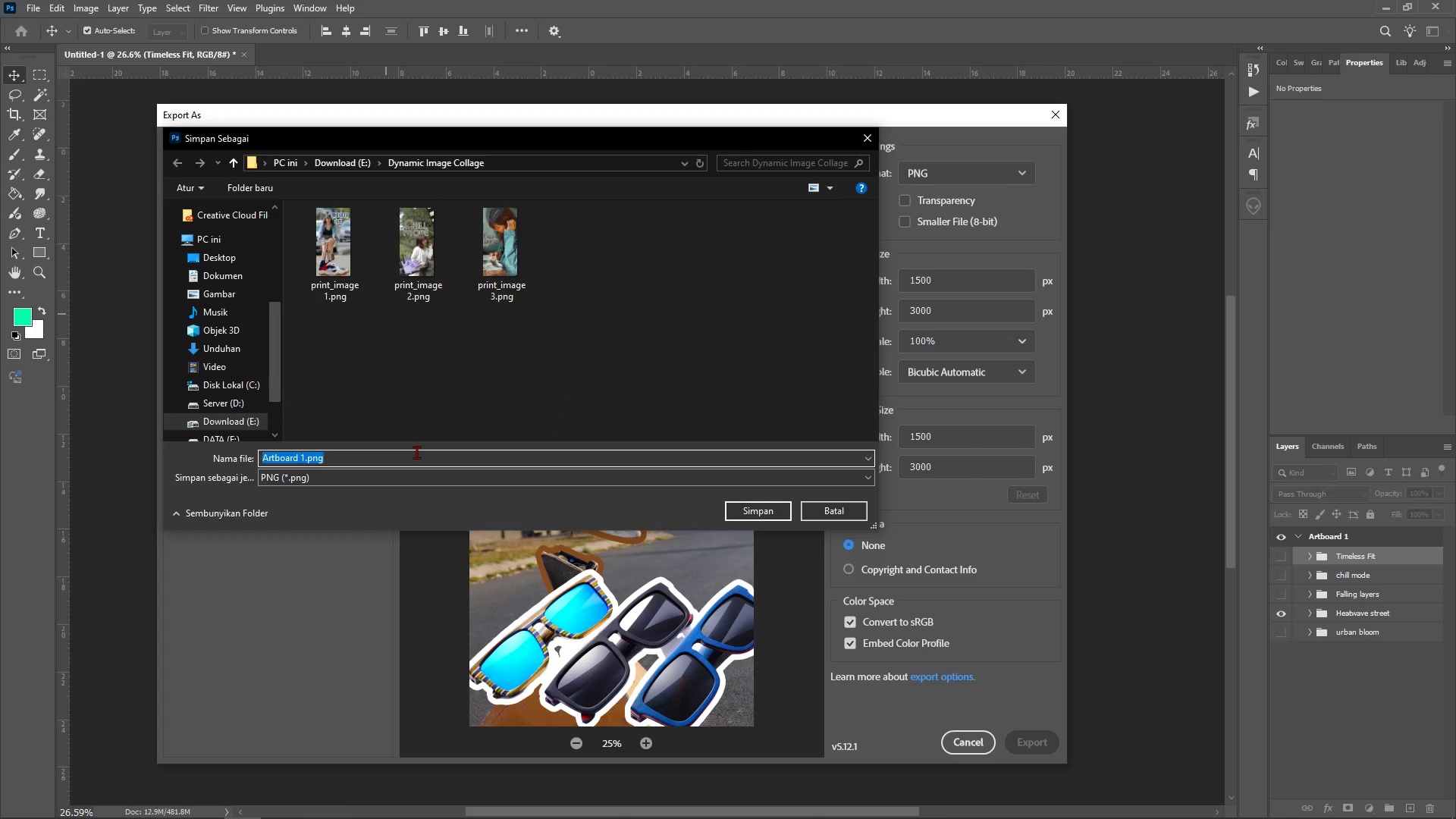 
key(Control+V)
 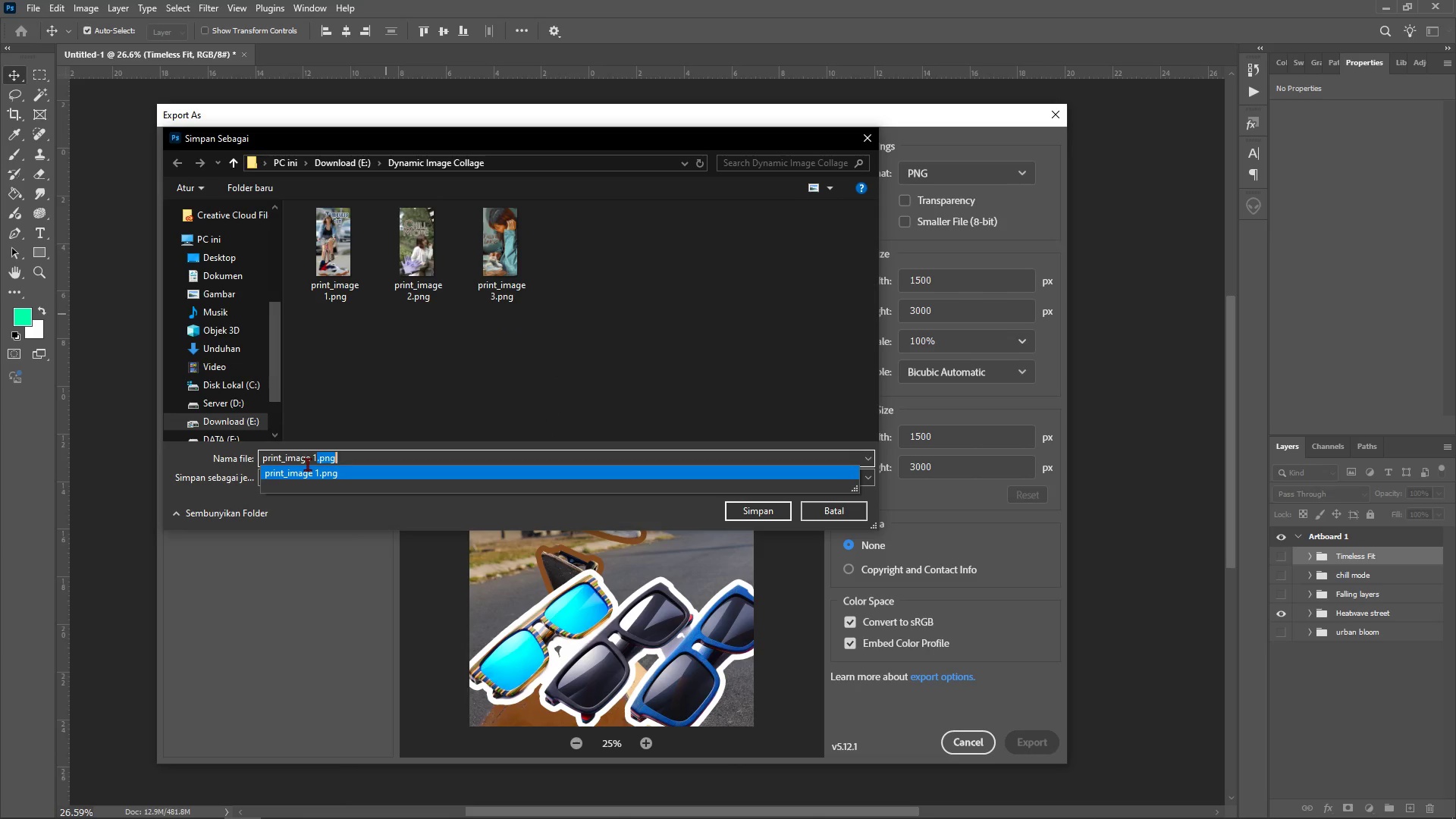 
left_click([307, 464])
 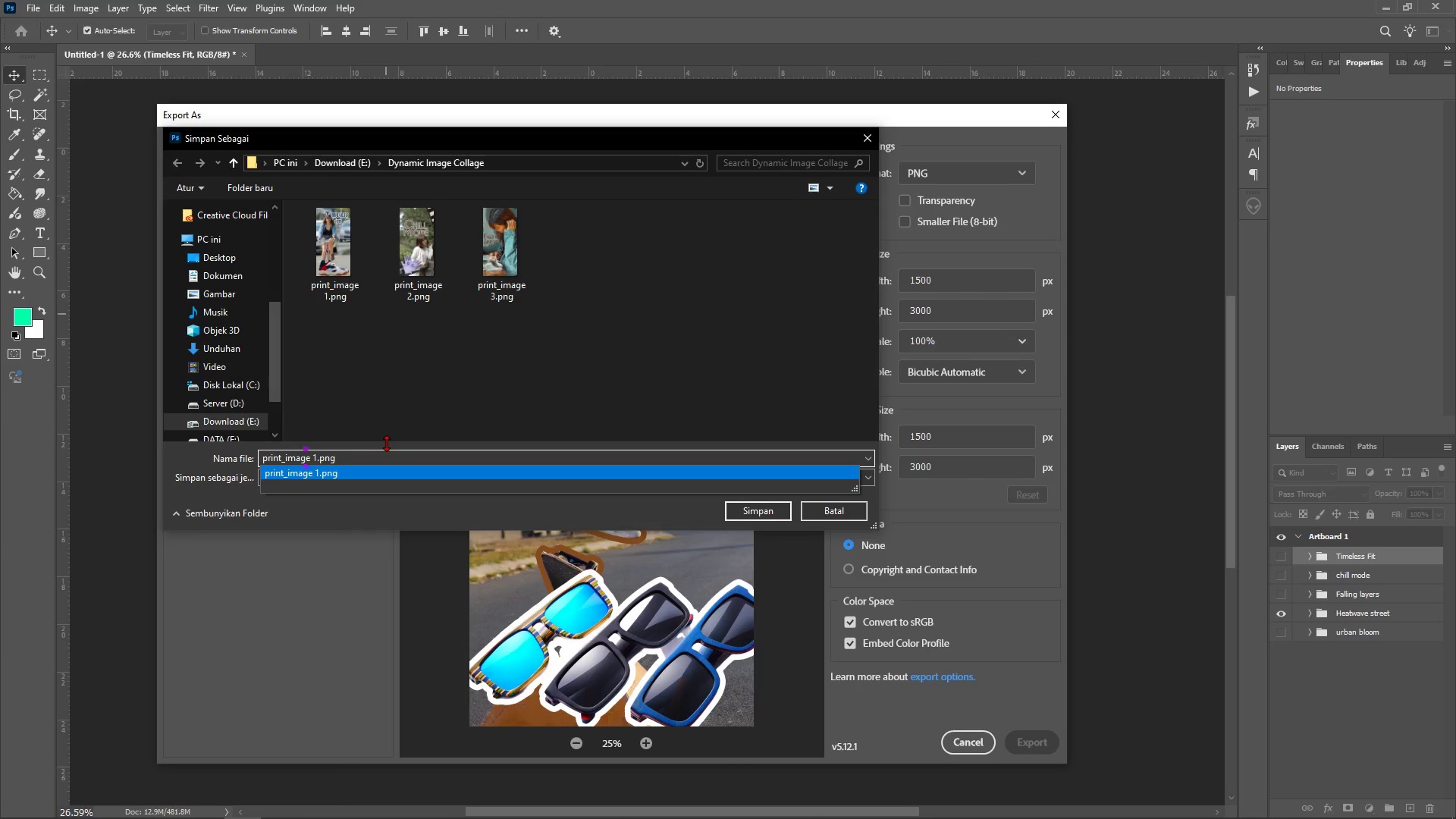 
hold_key(key=ArrowRight, duration=0.81)
 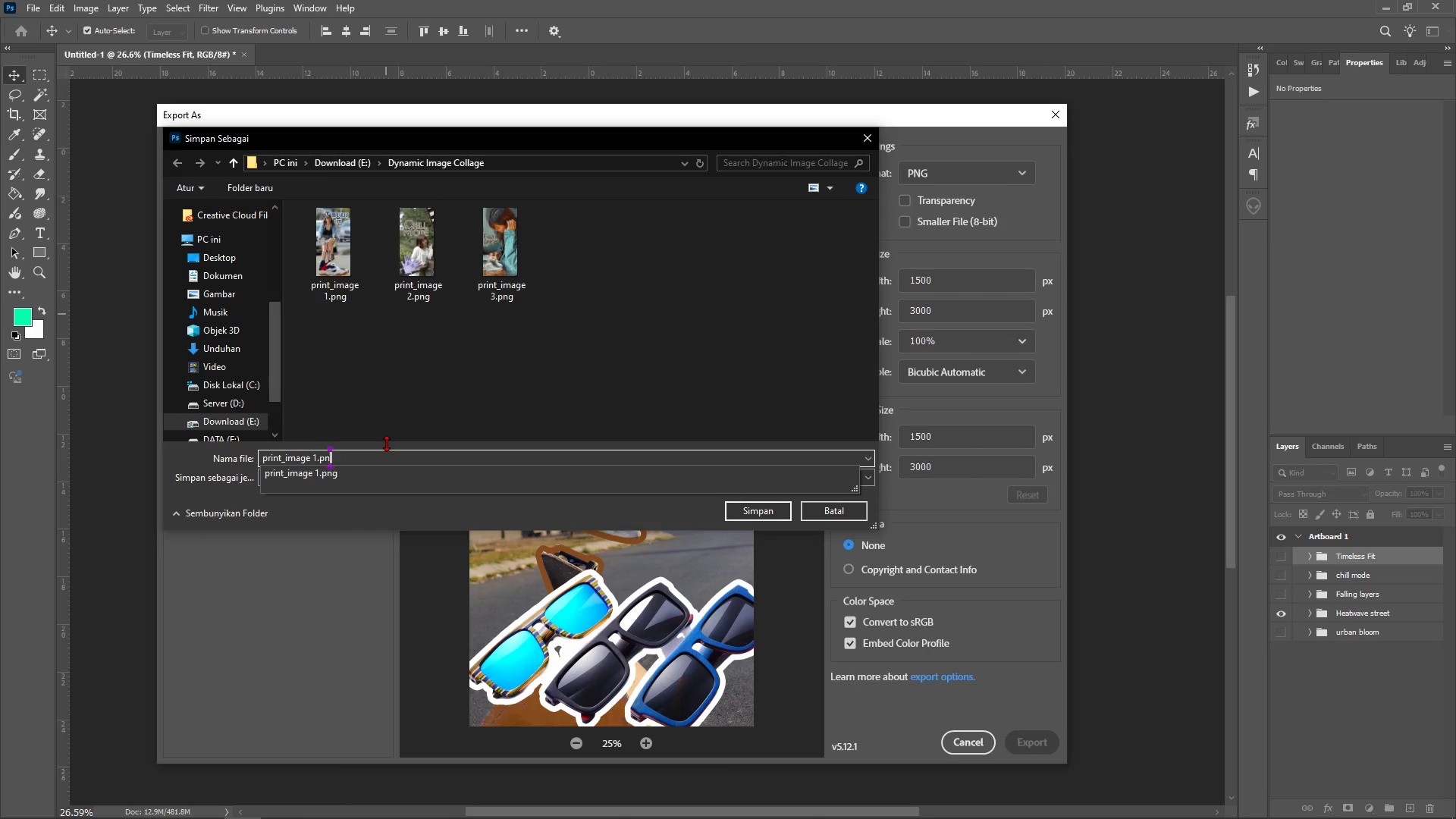 
key(Backspace)
 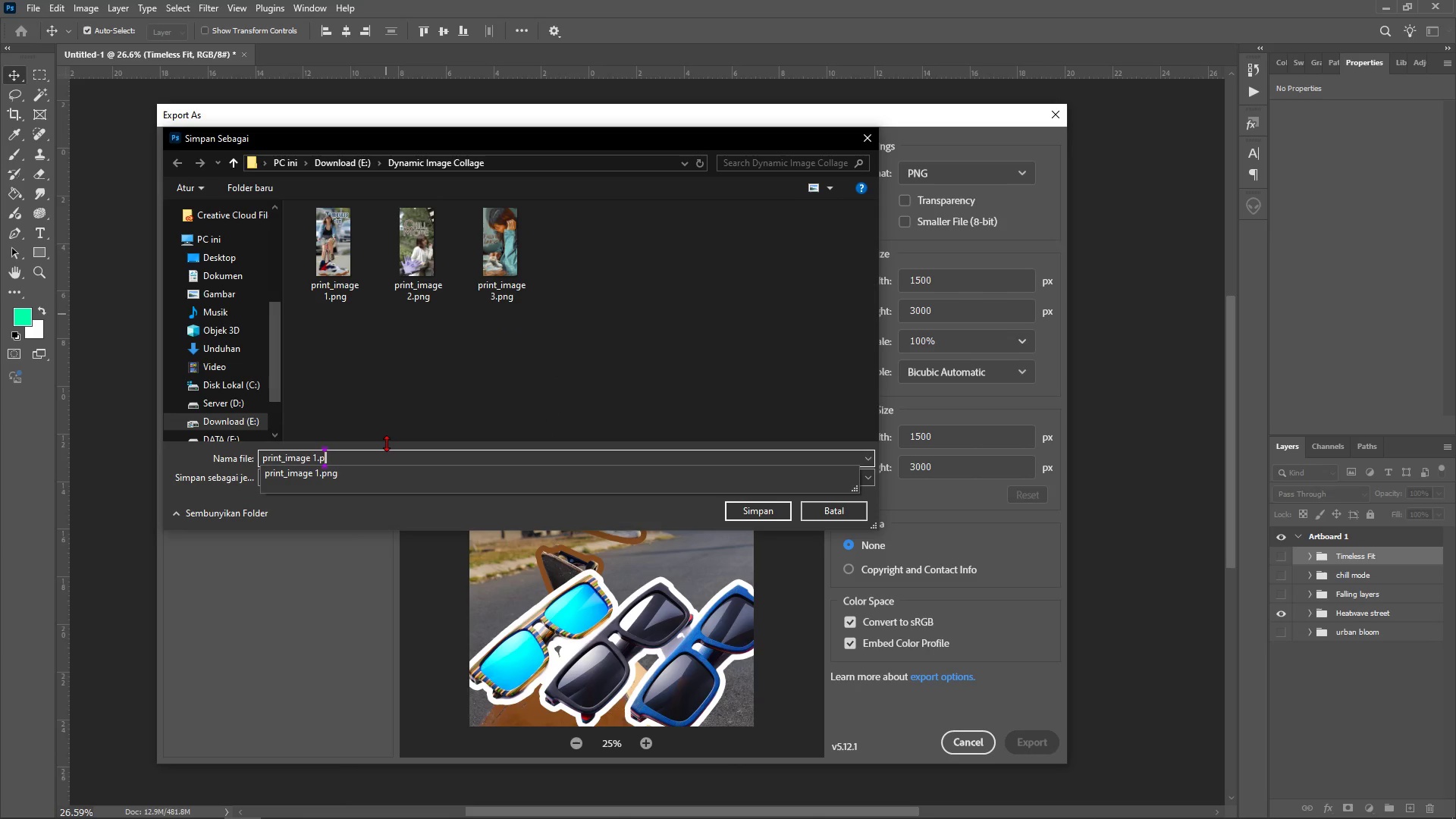 
key(Backspace)